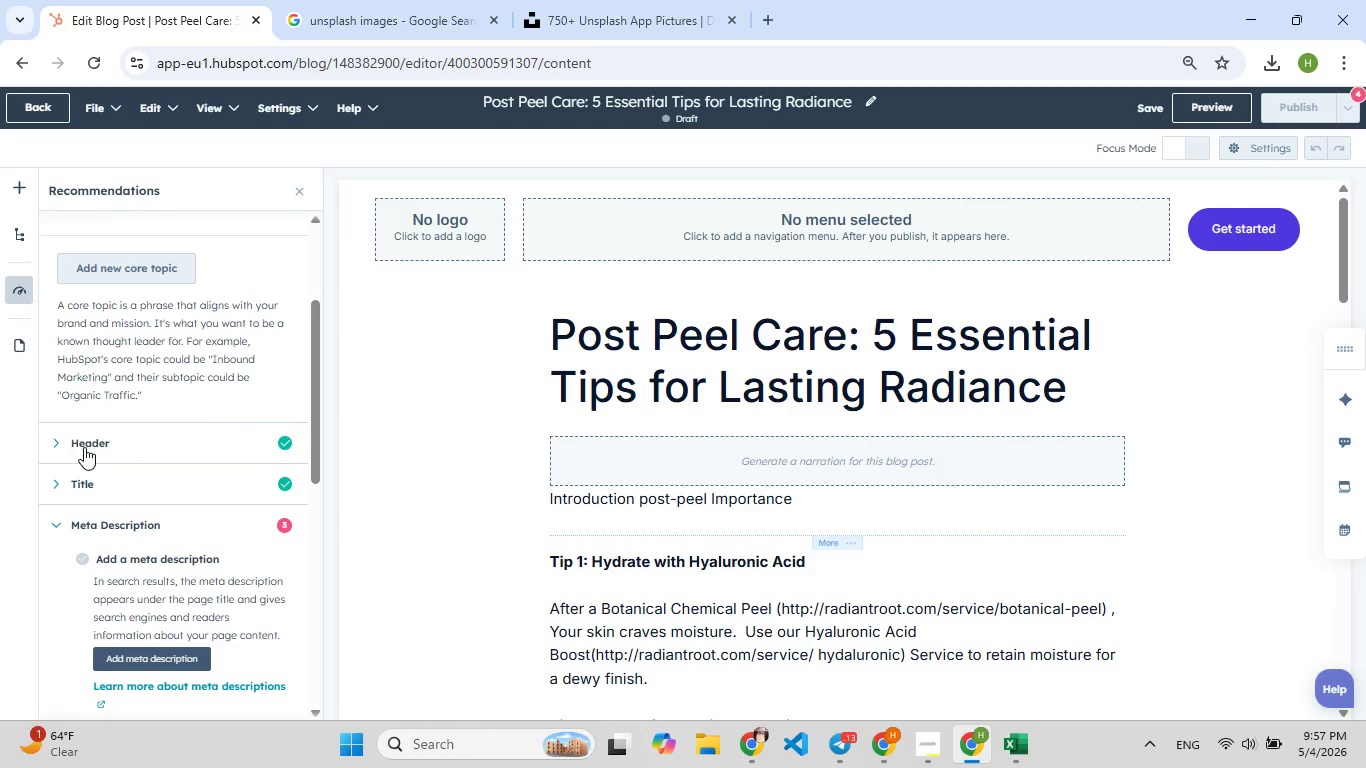 
left_click([63, 439])
 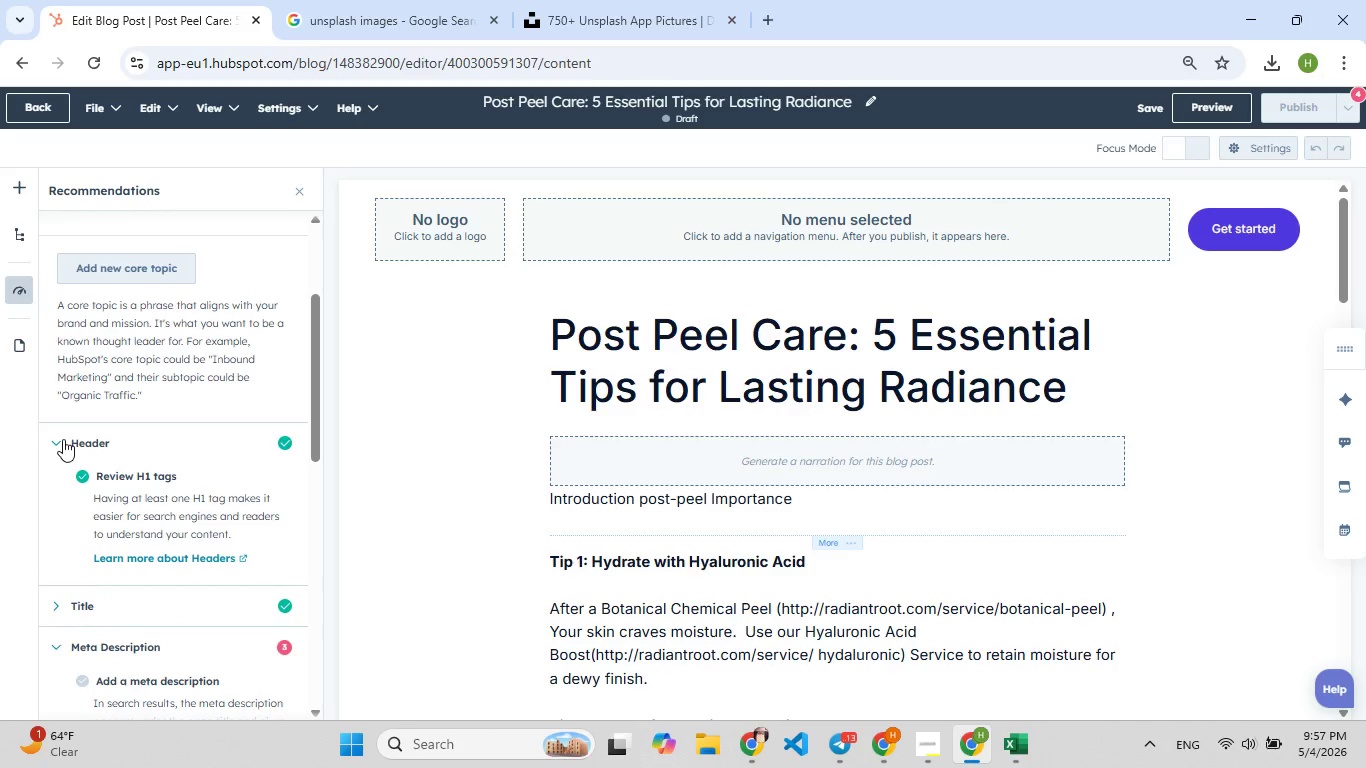 
left_click([63, 439])
 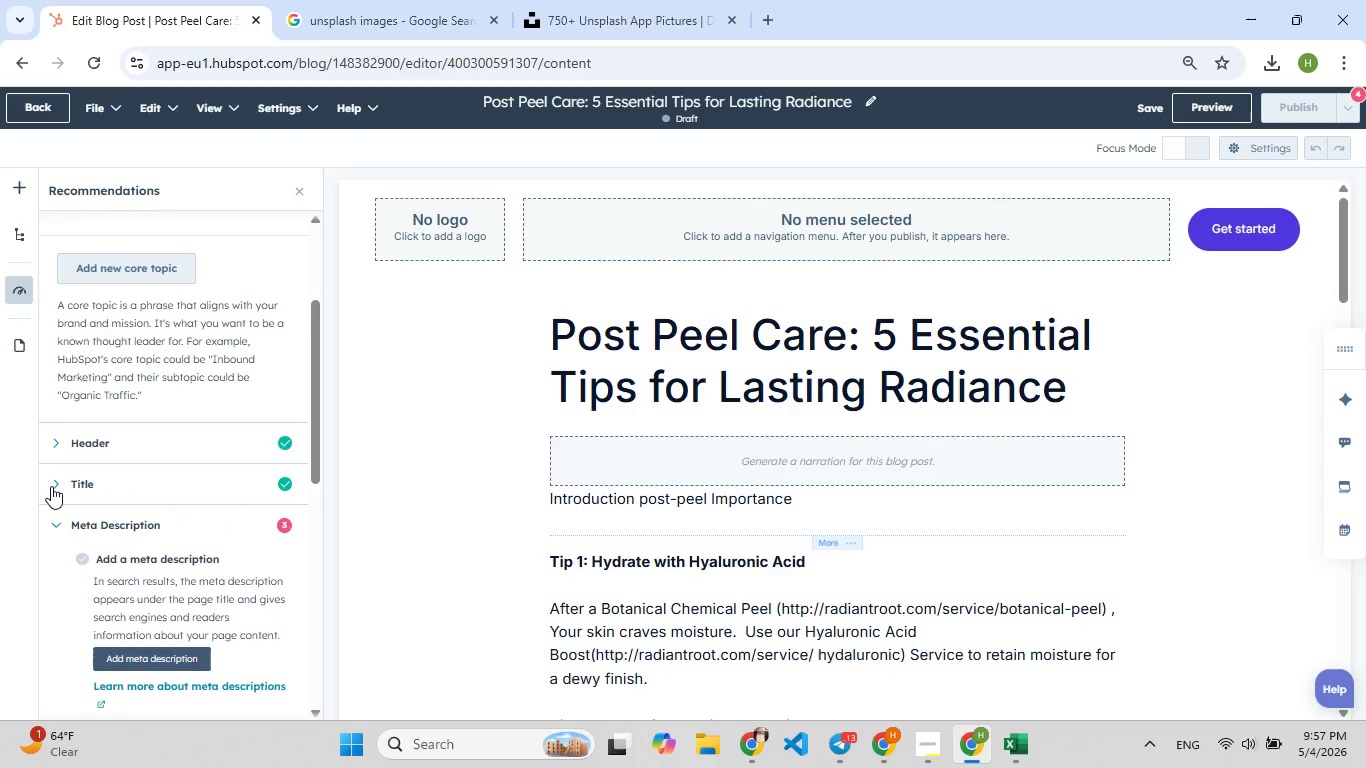 
left_click([51, 486])
 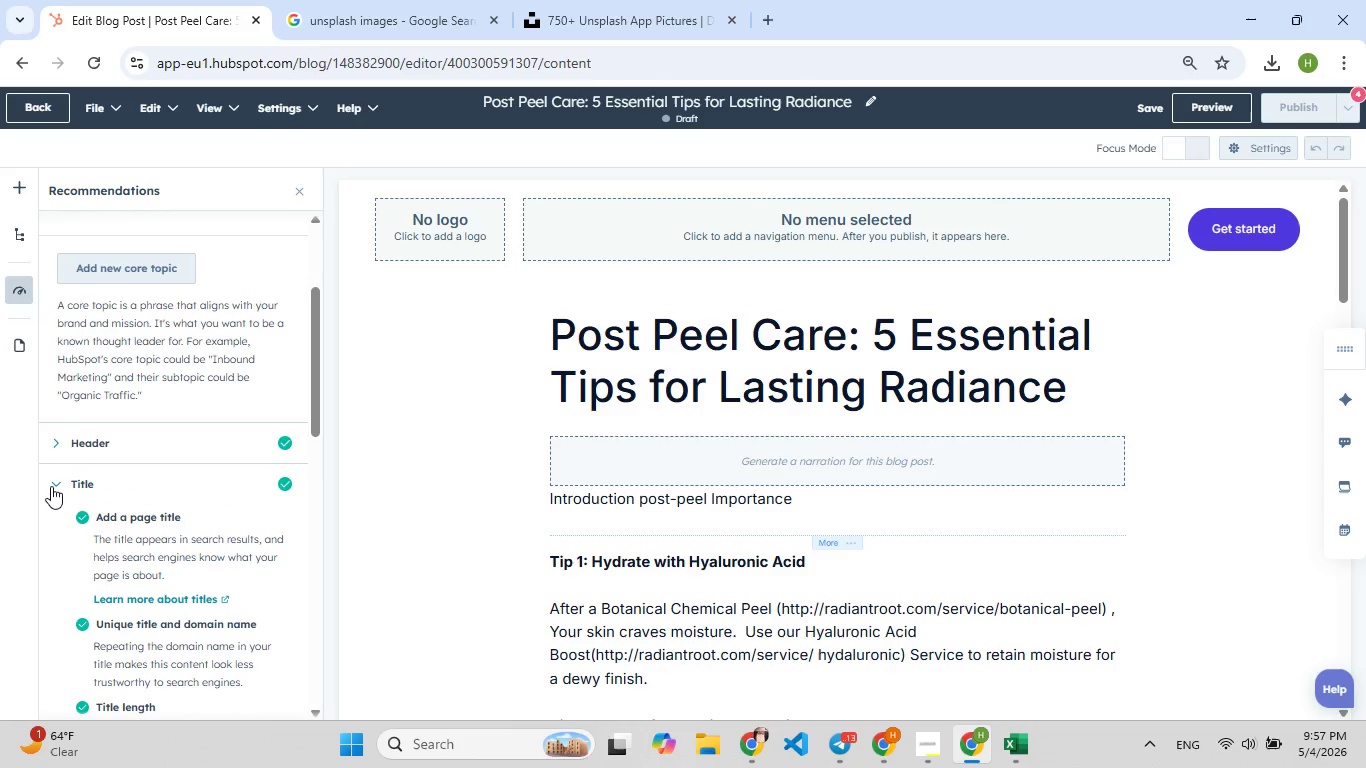 
left_click([51, 486])
 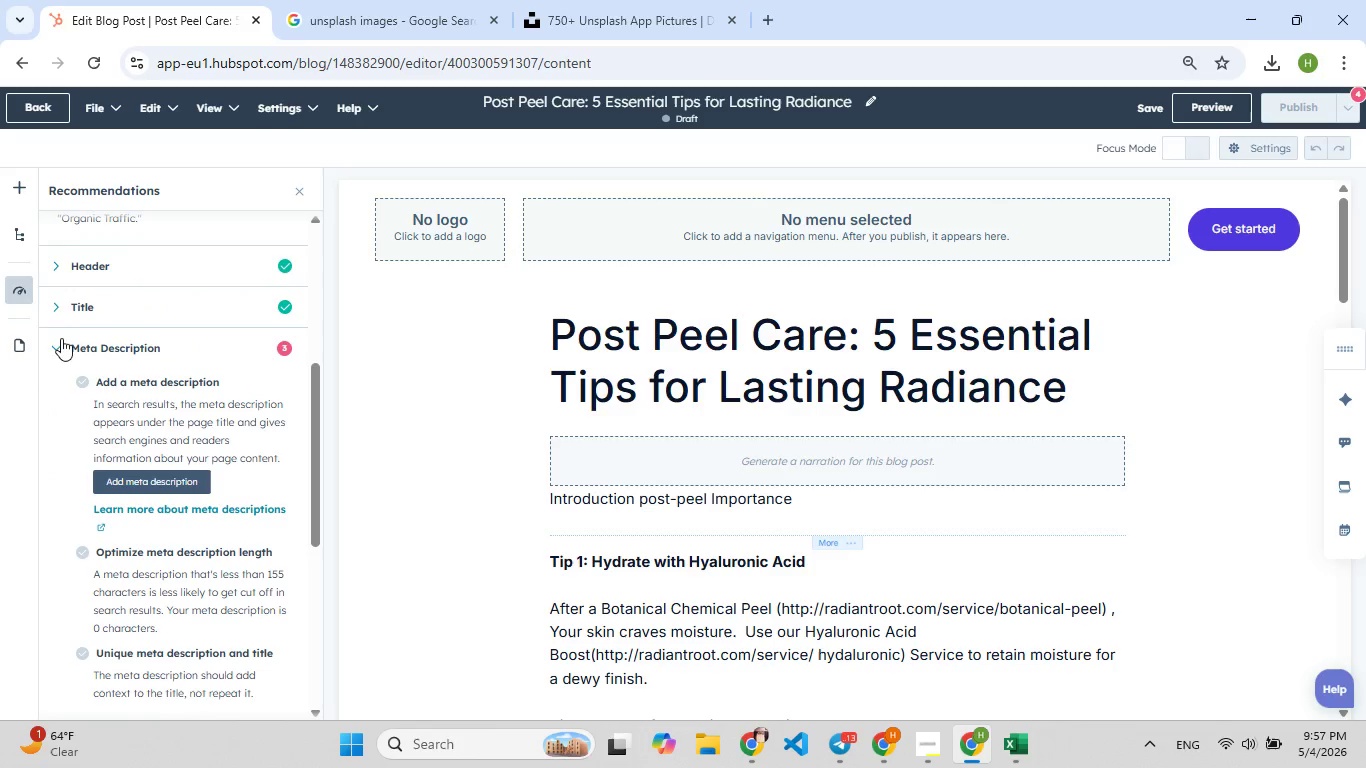 
left_click([55, 347])
 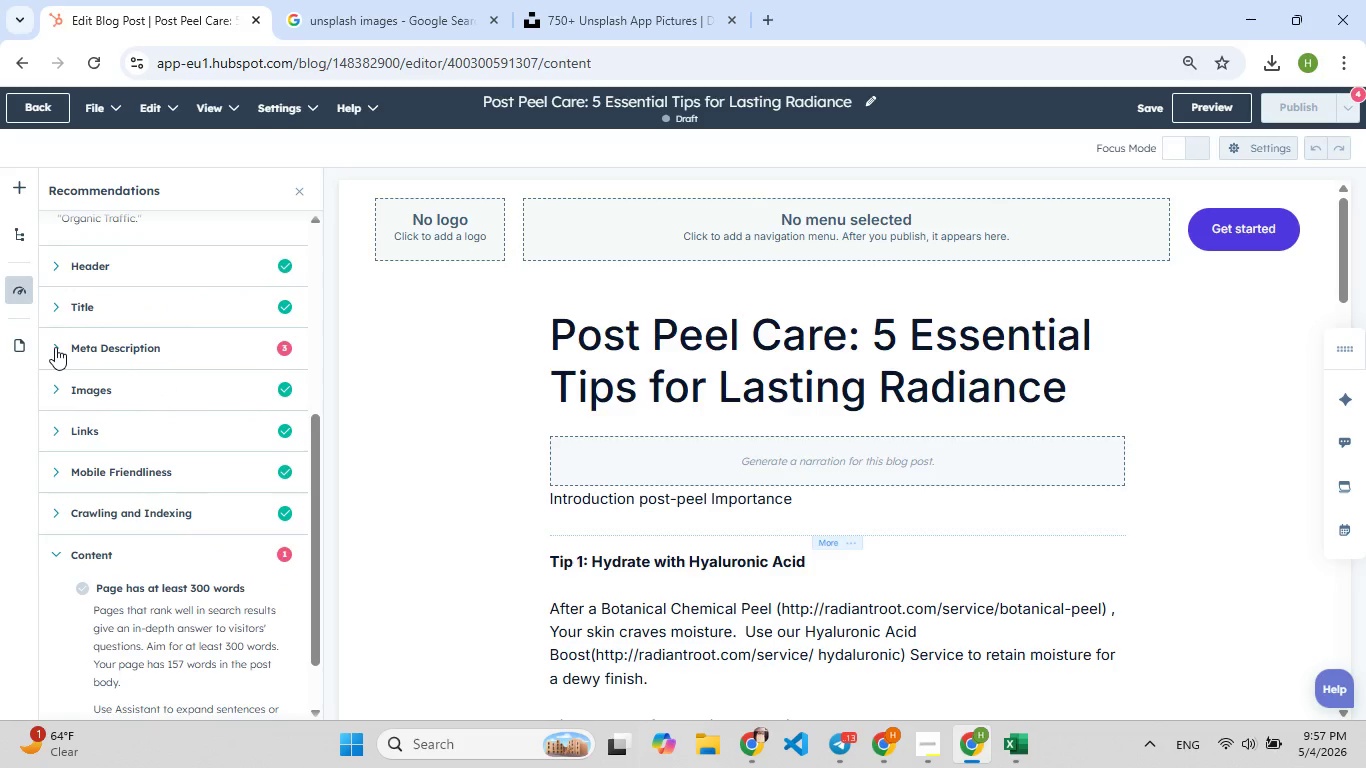 
left_click([55, 347])
 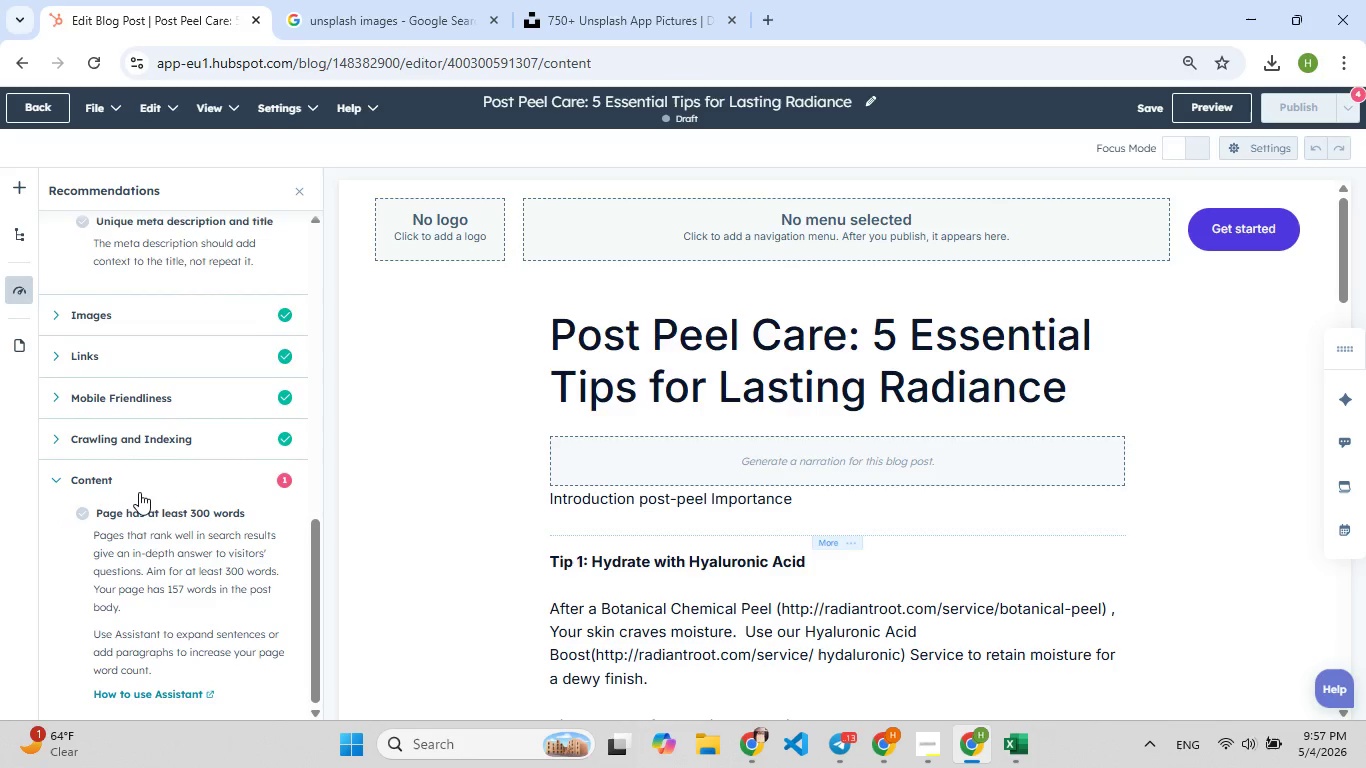 
wait(5.27)
 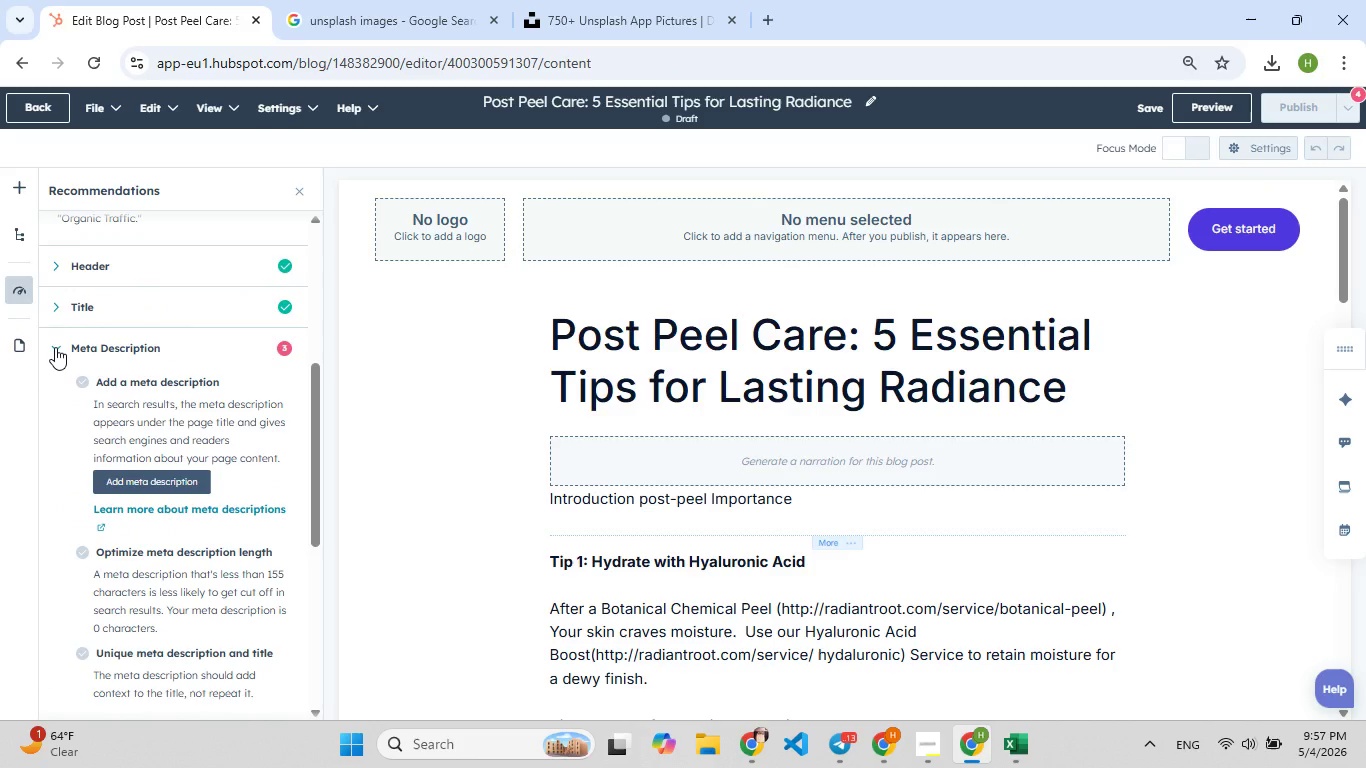 
left_click([58, 312])
 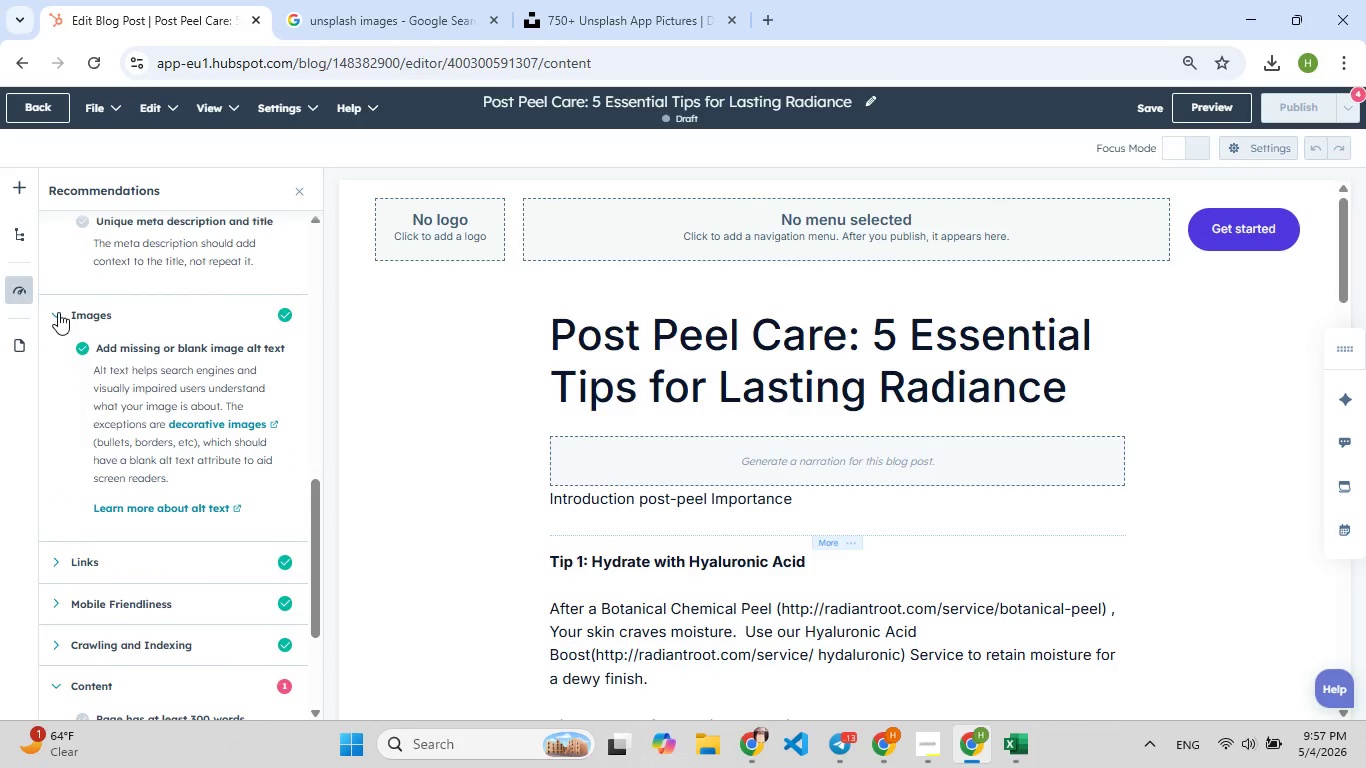 
left_click([58, 312])
 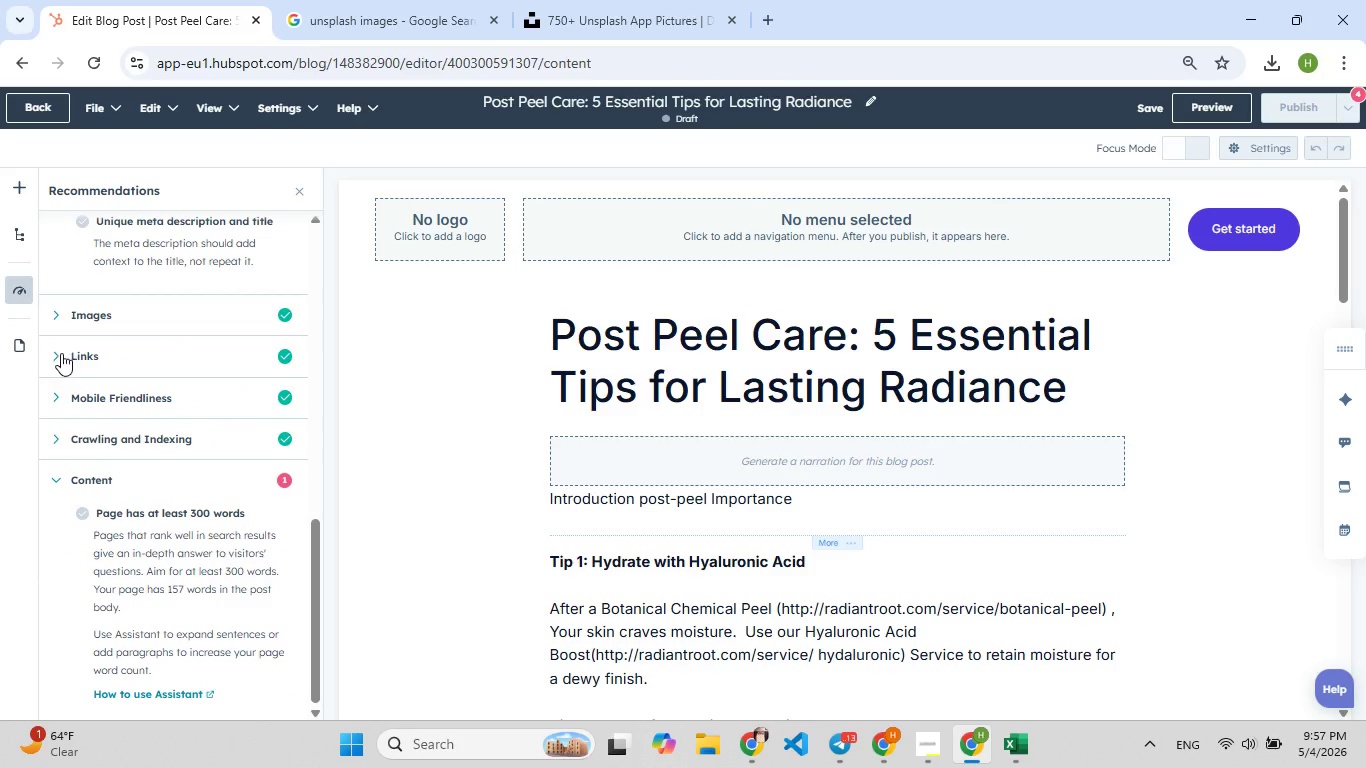 
left_click([61, 353])
 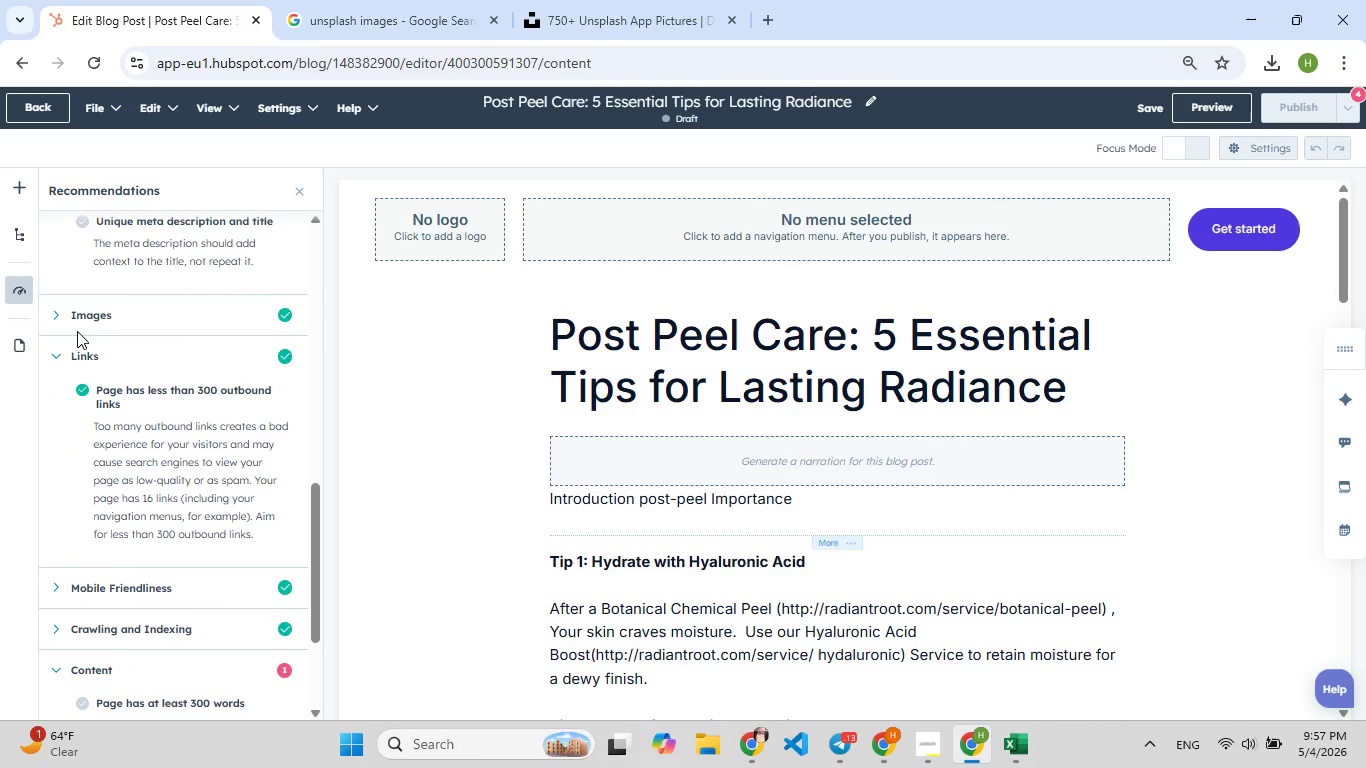 
left_click([77, 331])
 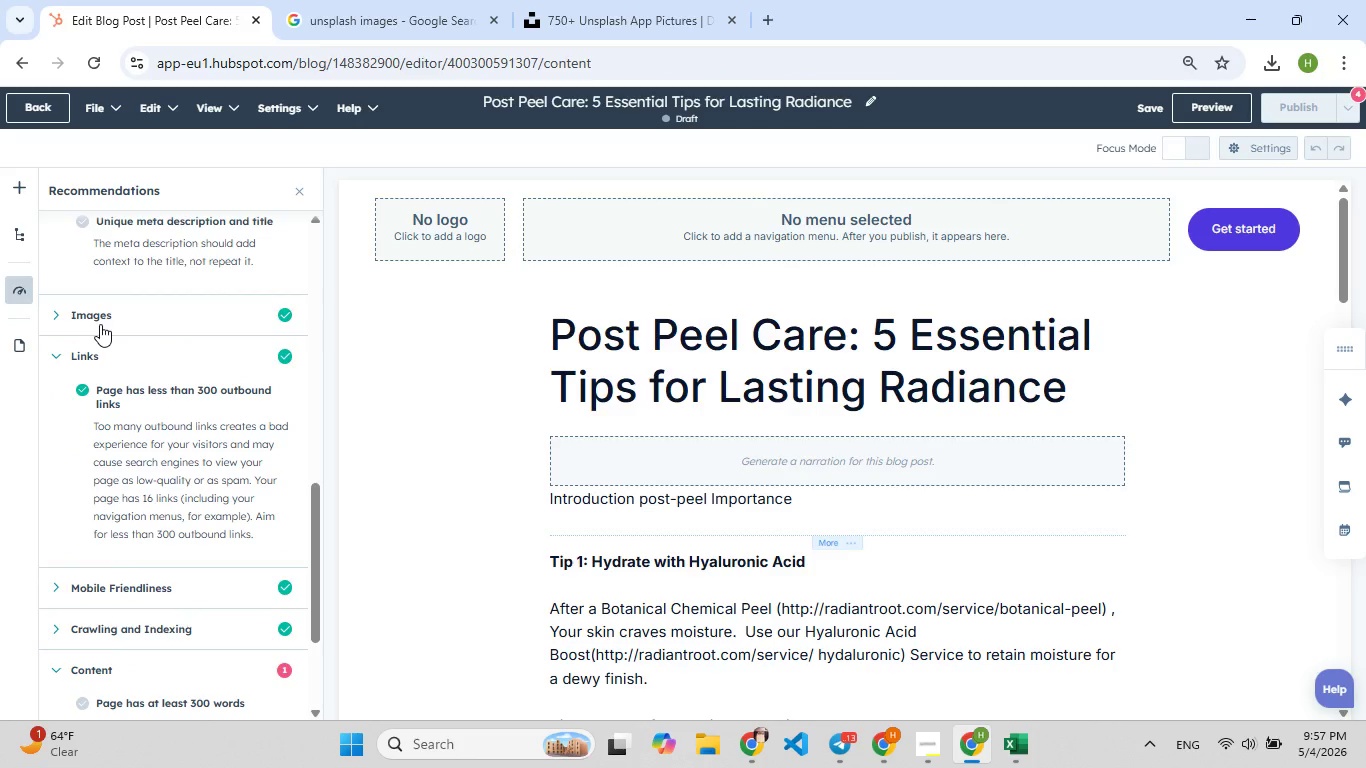 
left_click([100, 324])
 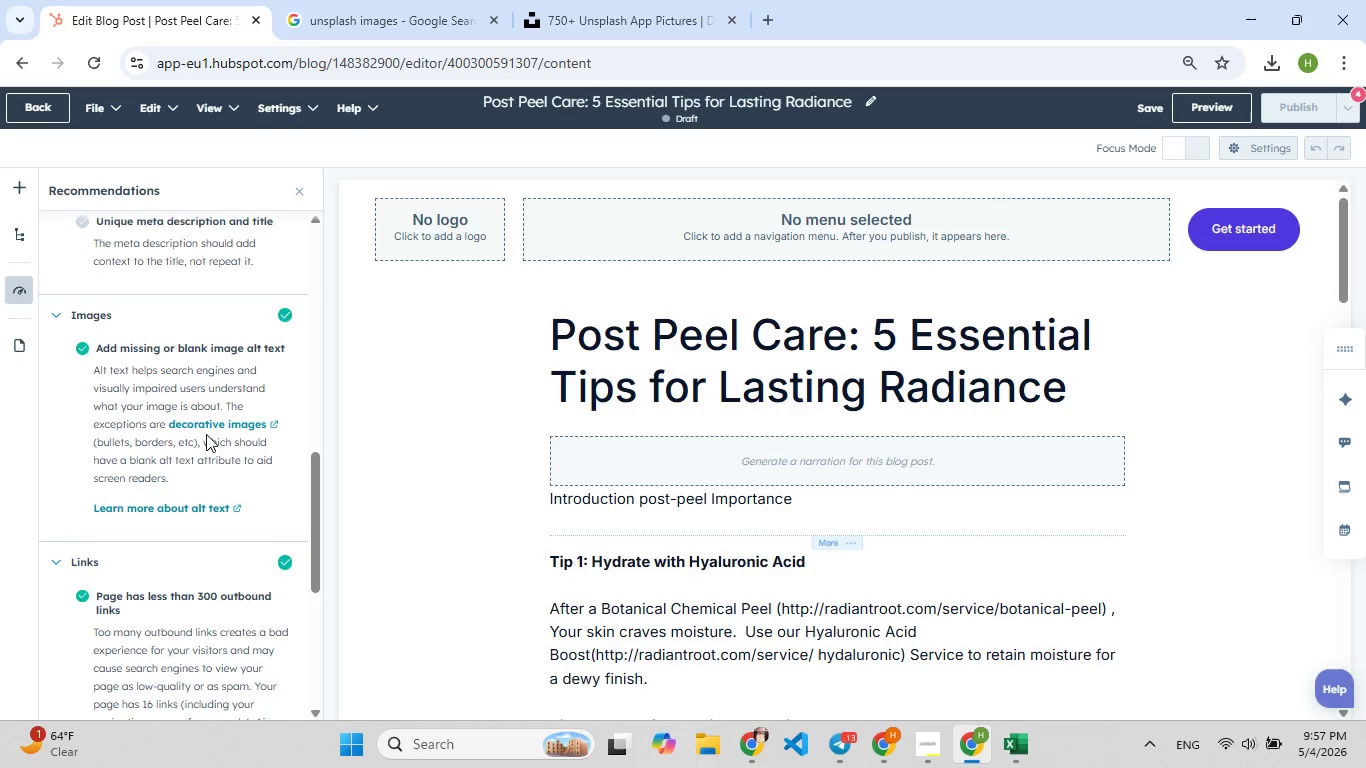 
left_click([206, 429])
 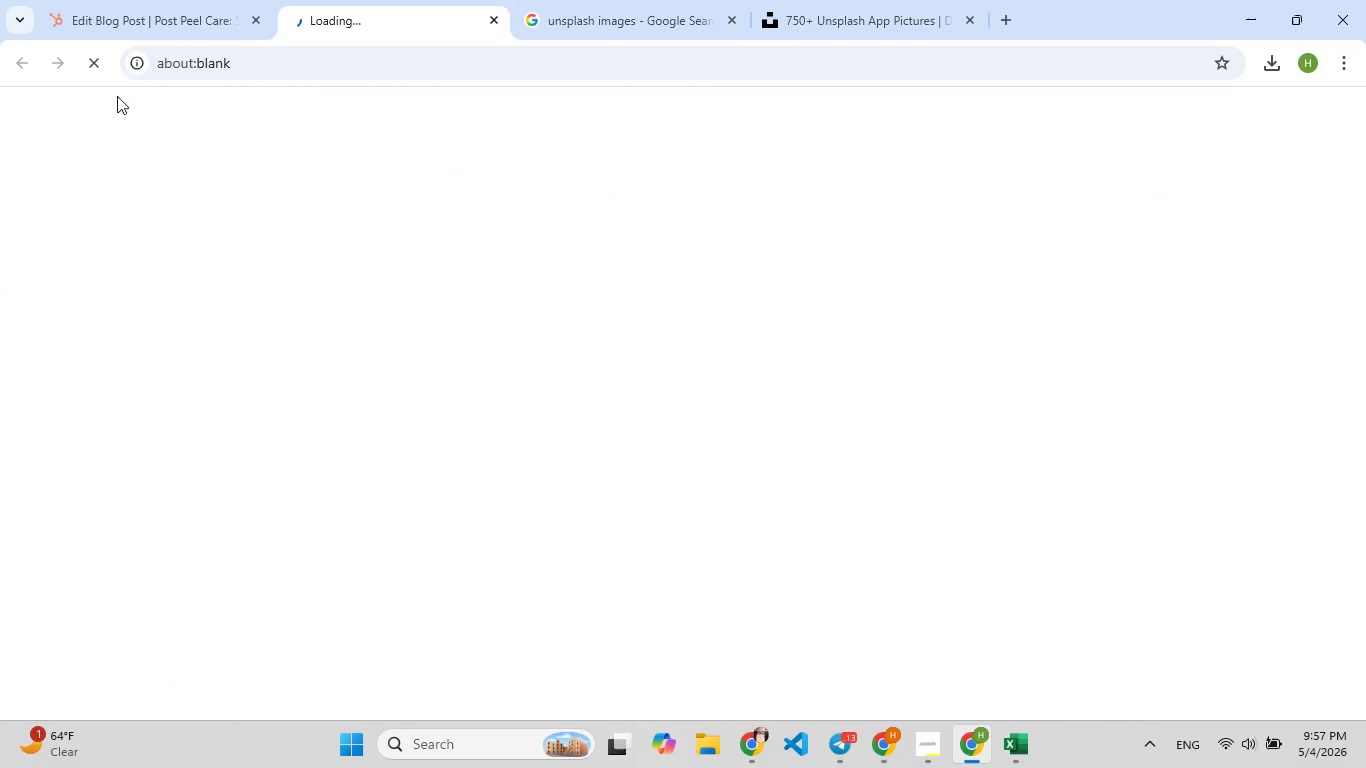 
left_click([112, 0])
 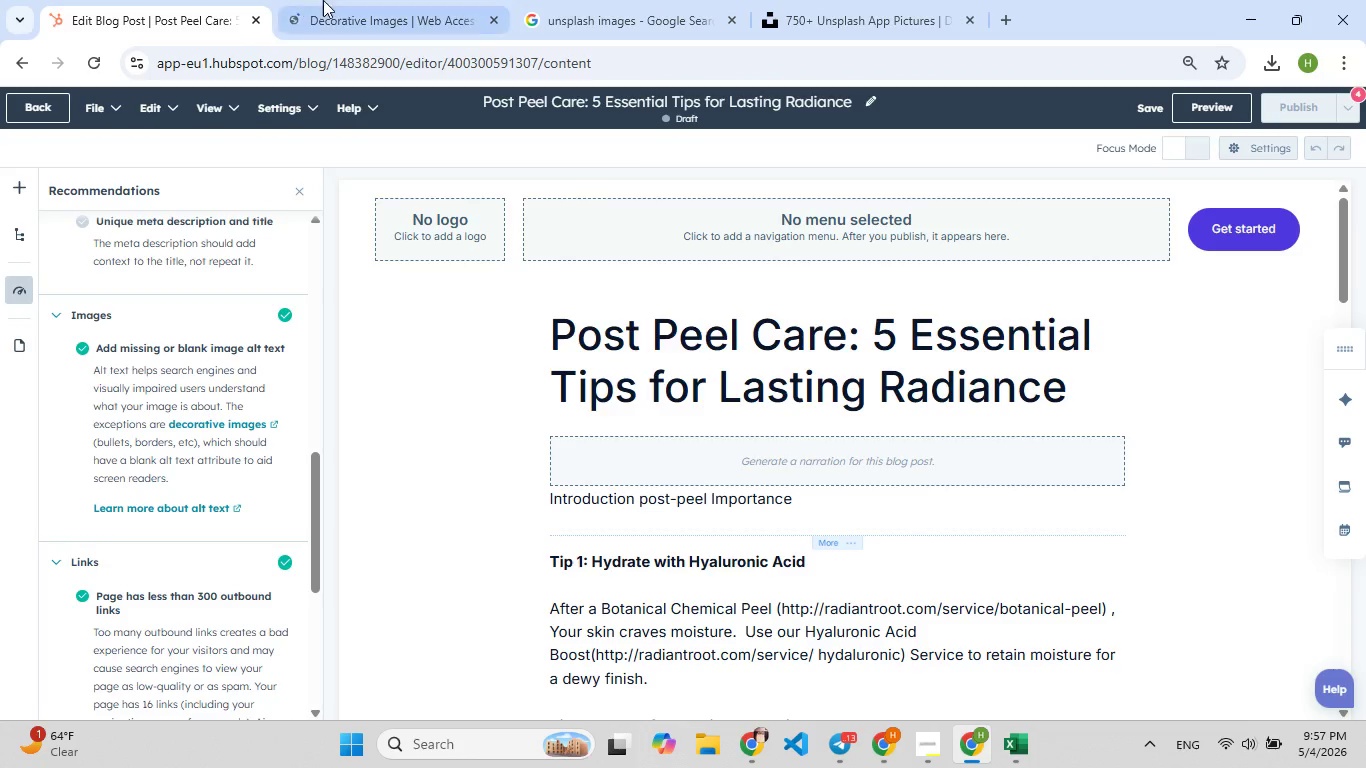 
left_click([335, 6])
 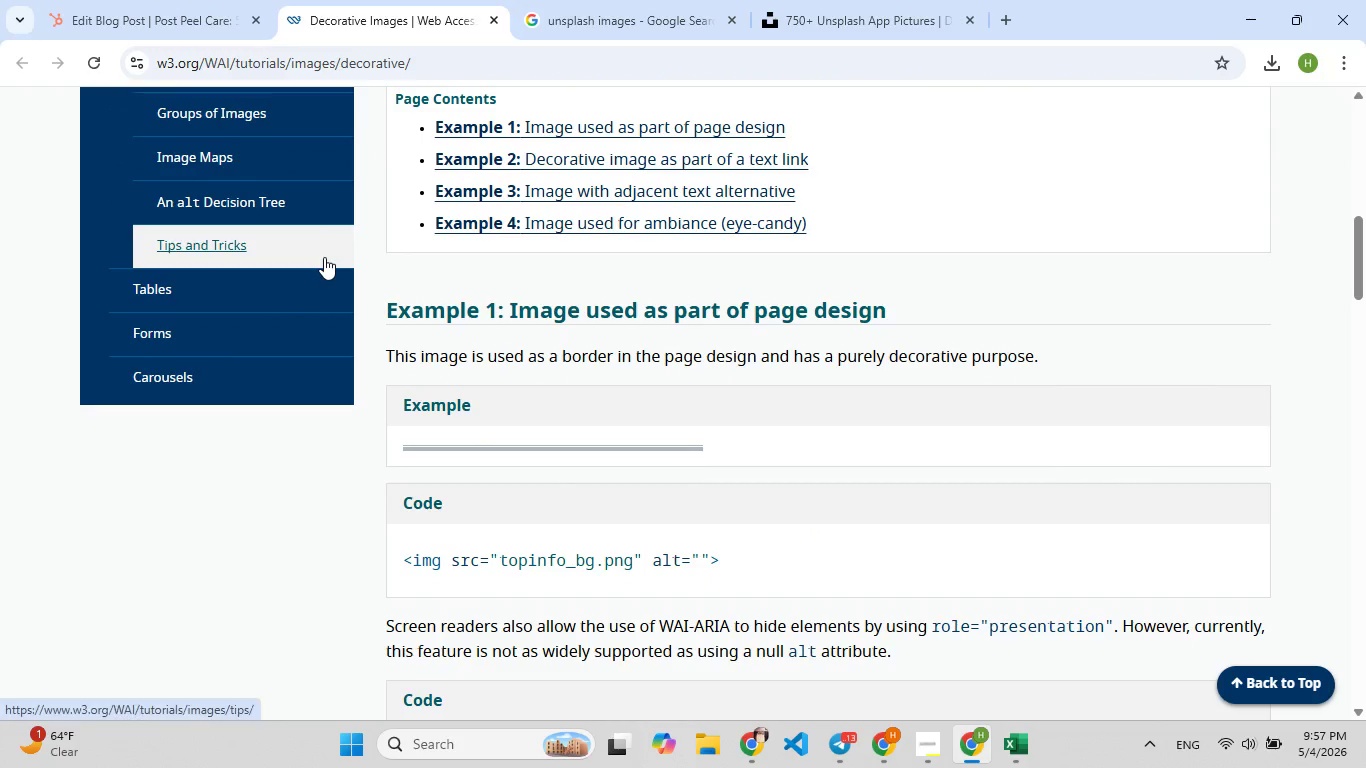 
left_click([147, 0])
 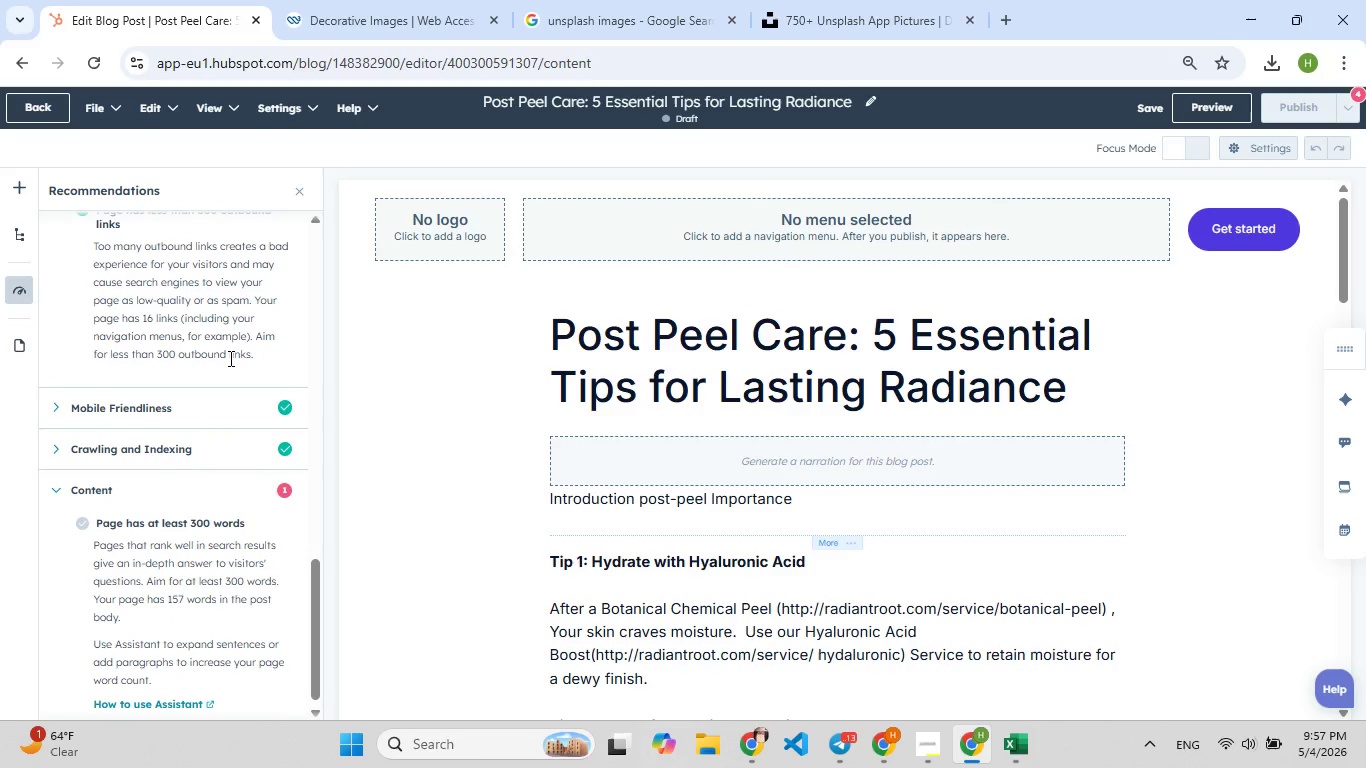 
wait(9.0)
 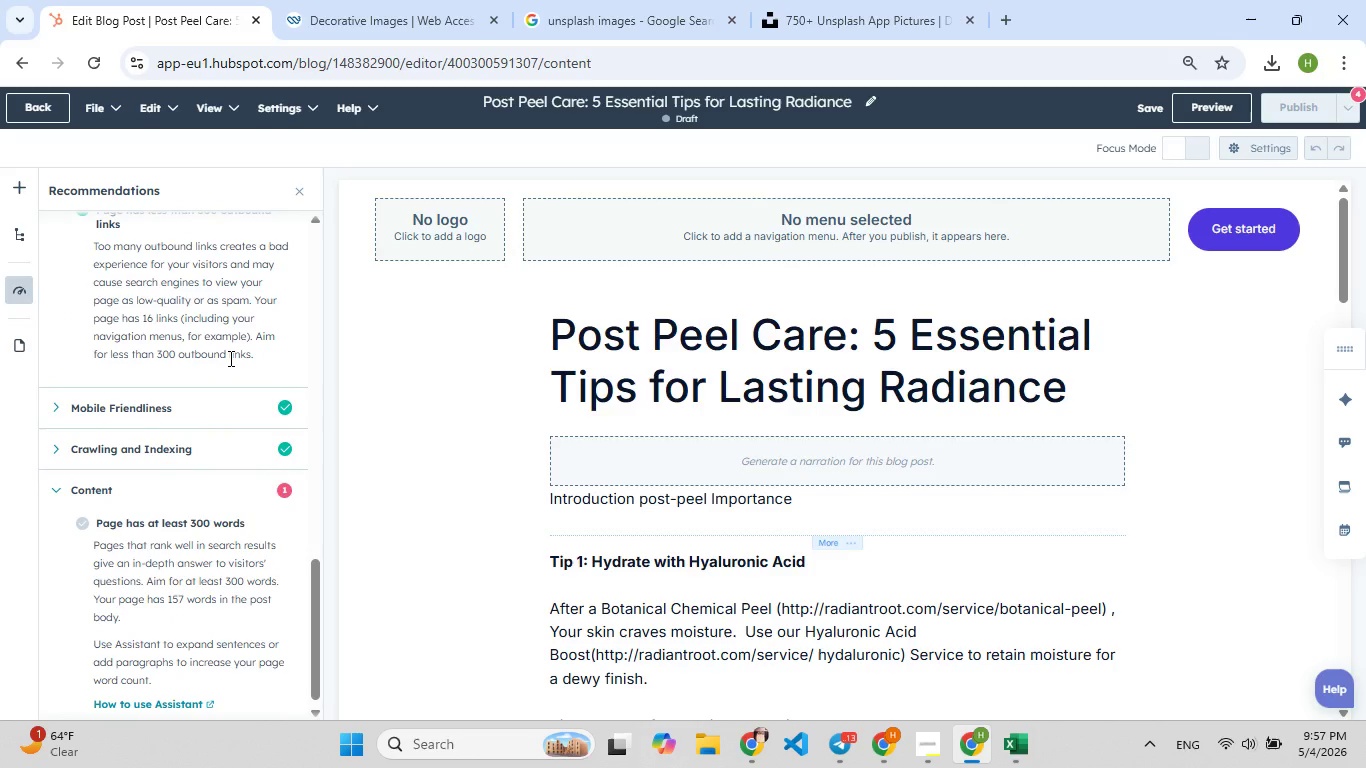 
left_click([54, 474])
 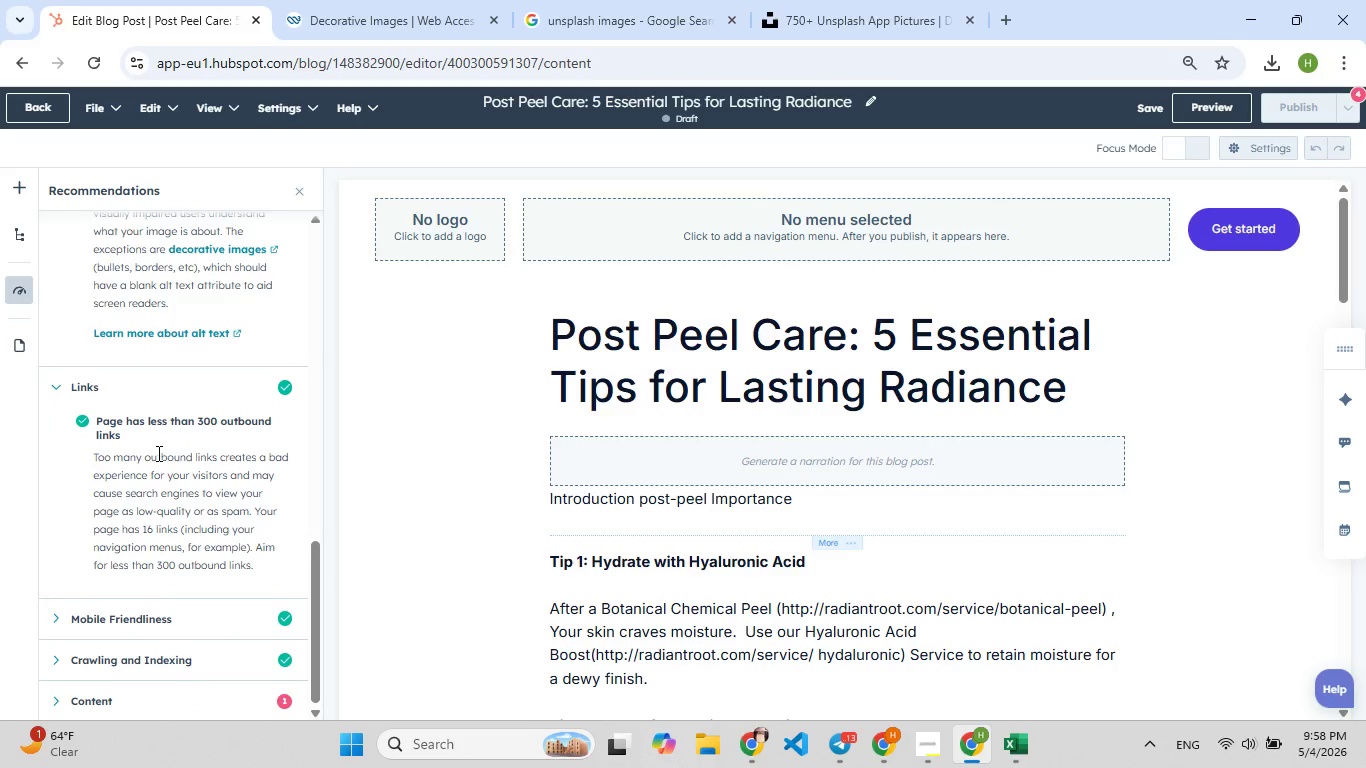 
wait(8.88)
 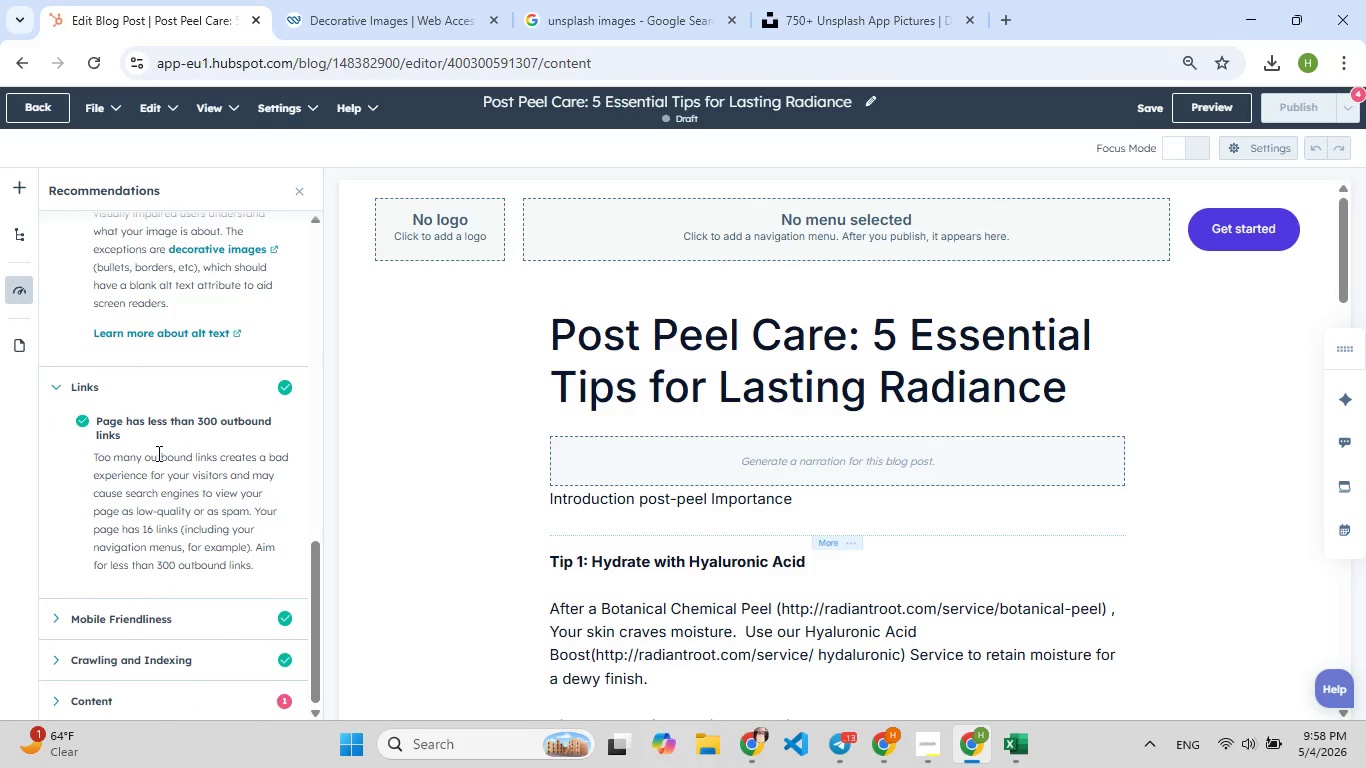 
left_click([51, 385])
 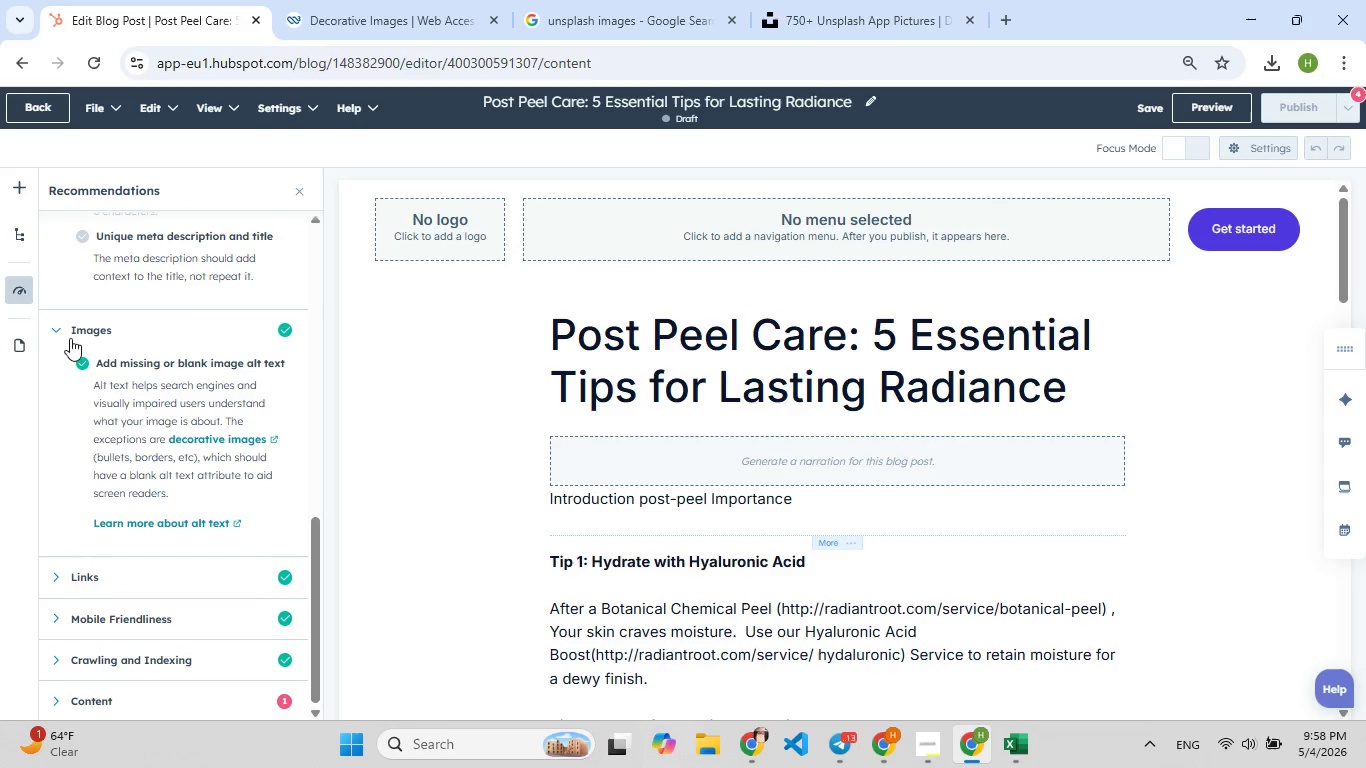 
left_click([57, 327])
 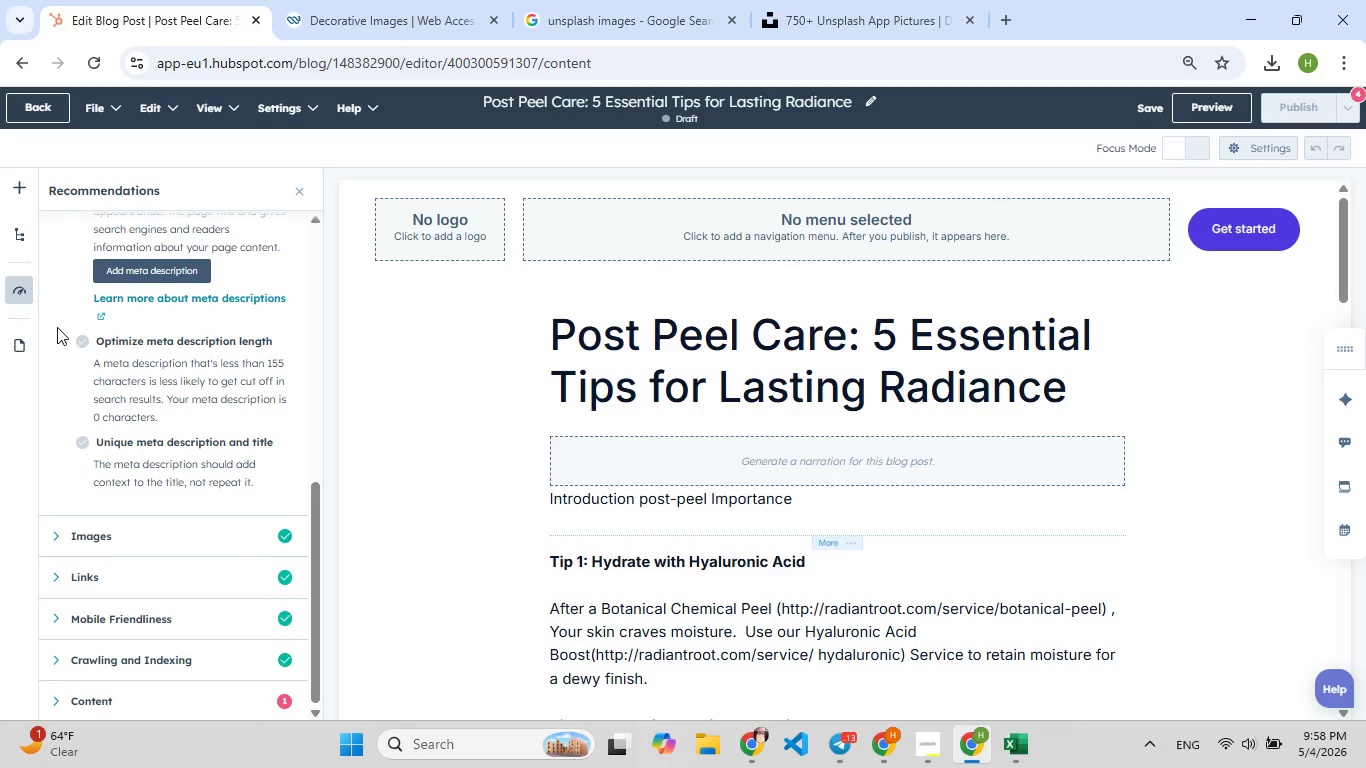 
mouse_move([71, 312])
 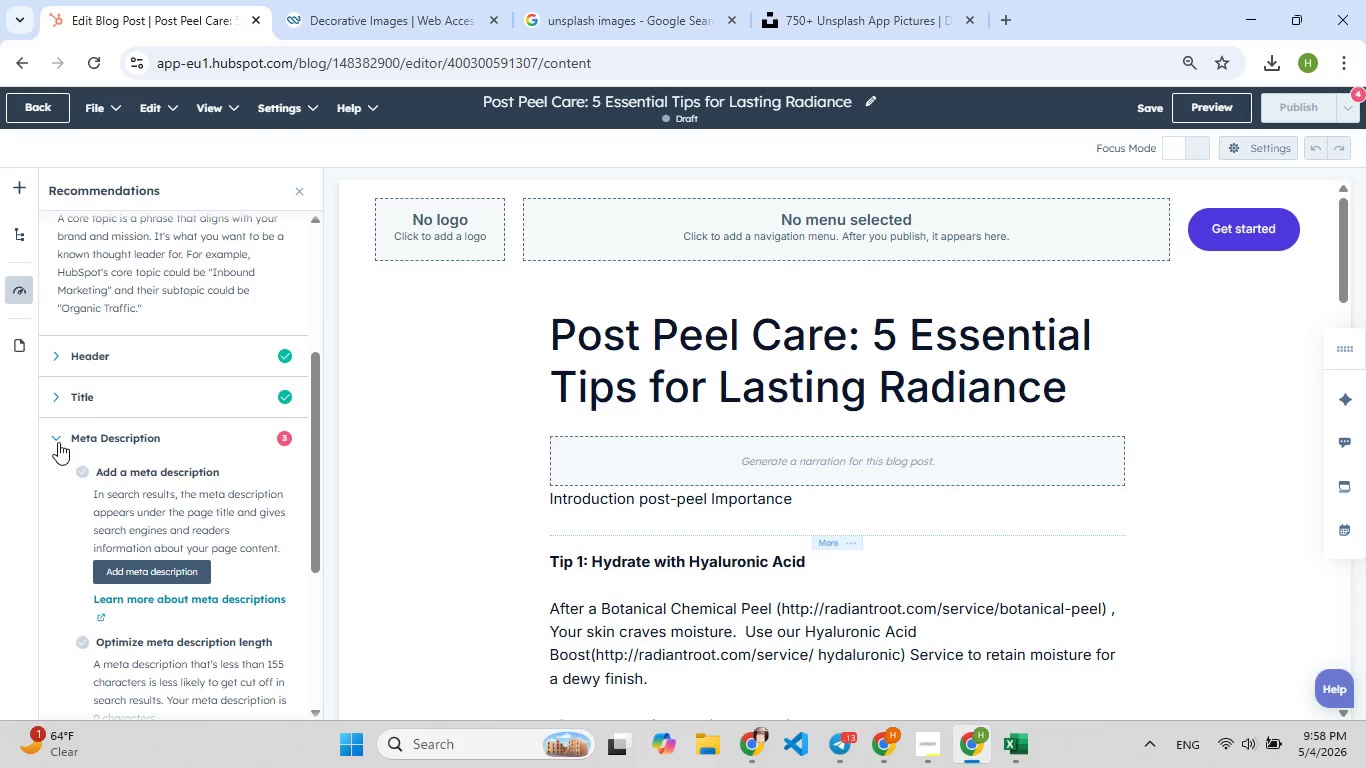 
left_click([58, 442])
 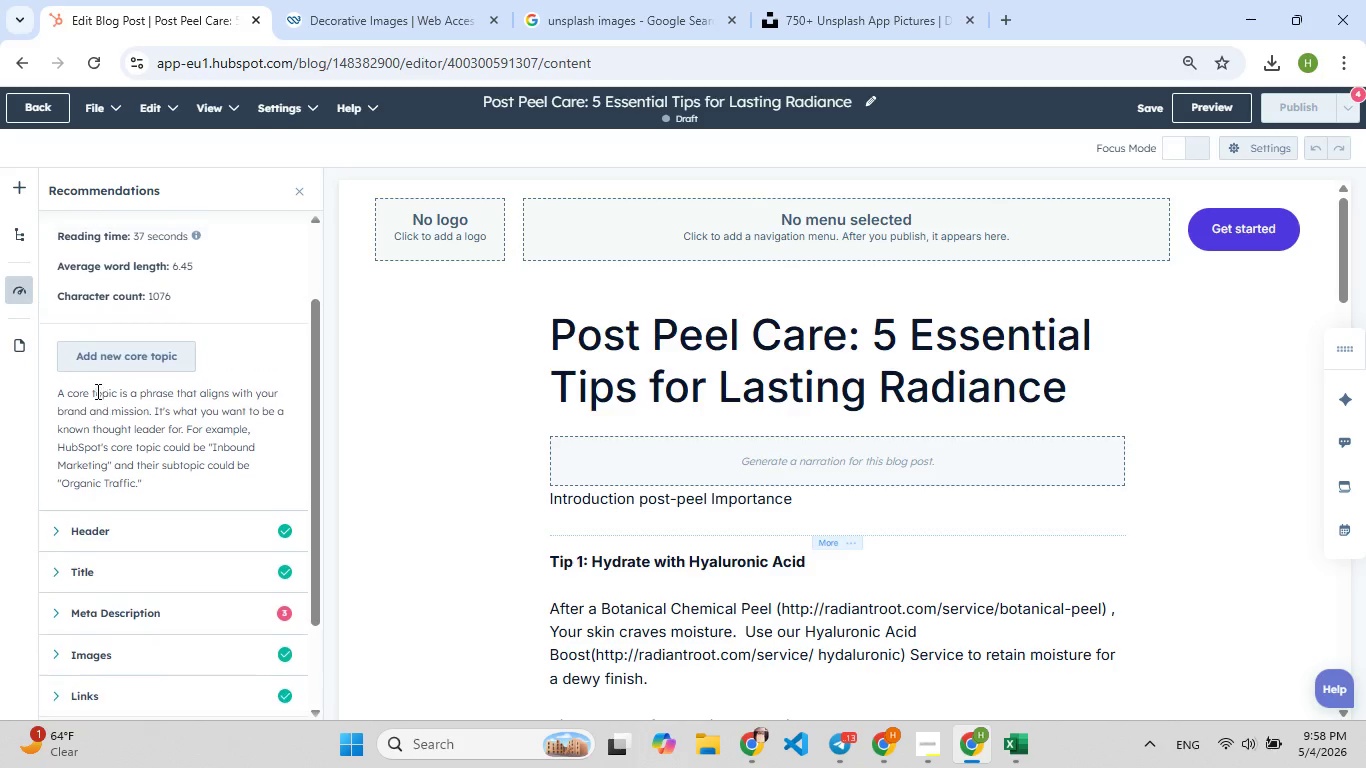 
left_click([96, 391])
 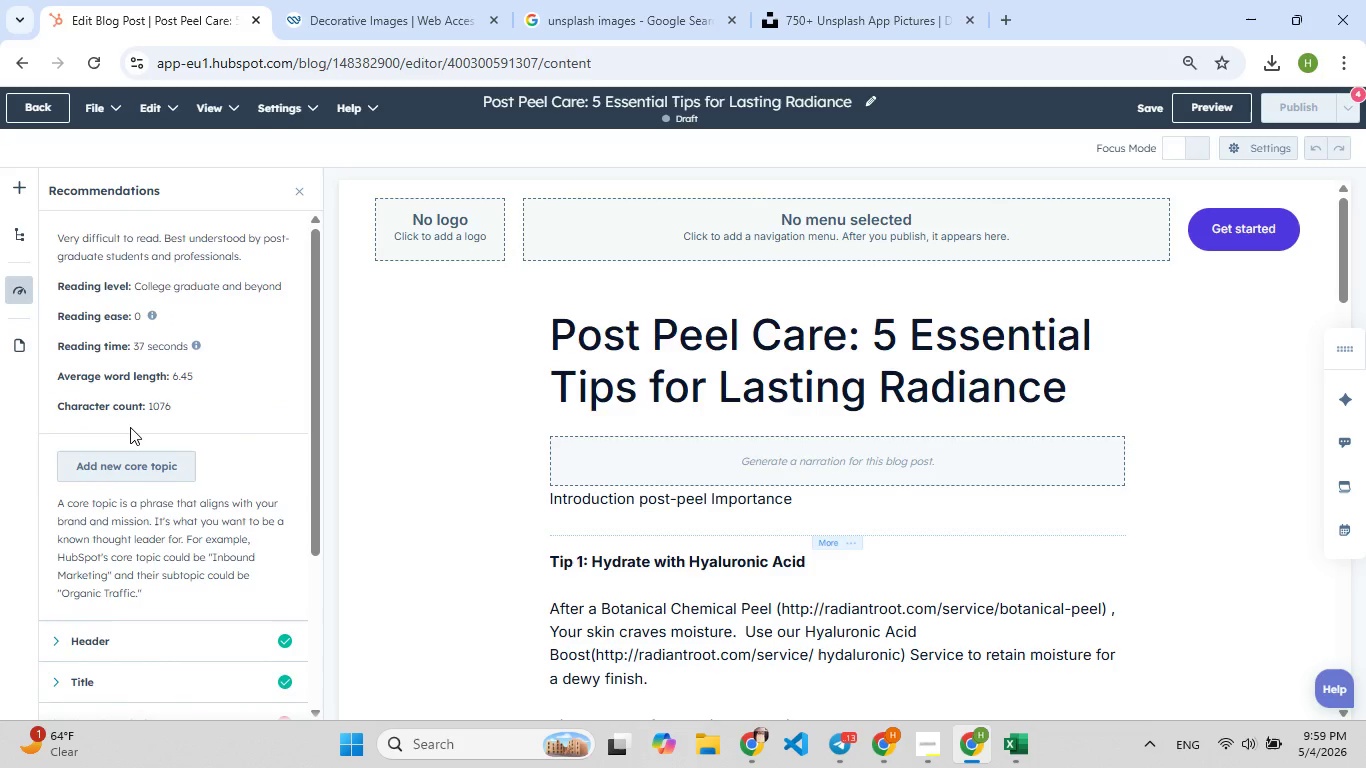 
wait(85.06)
 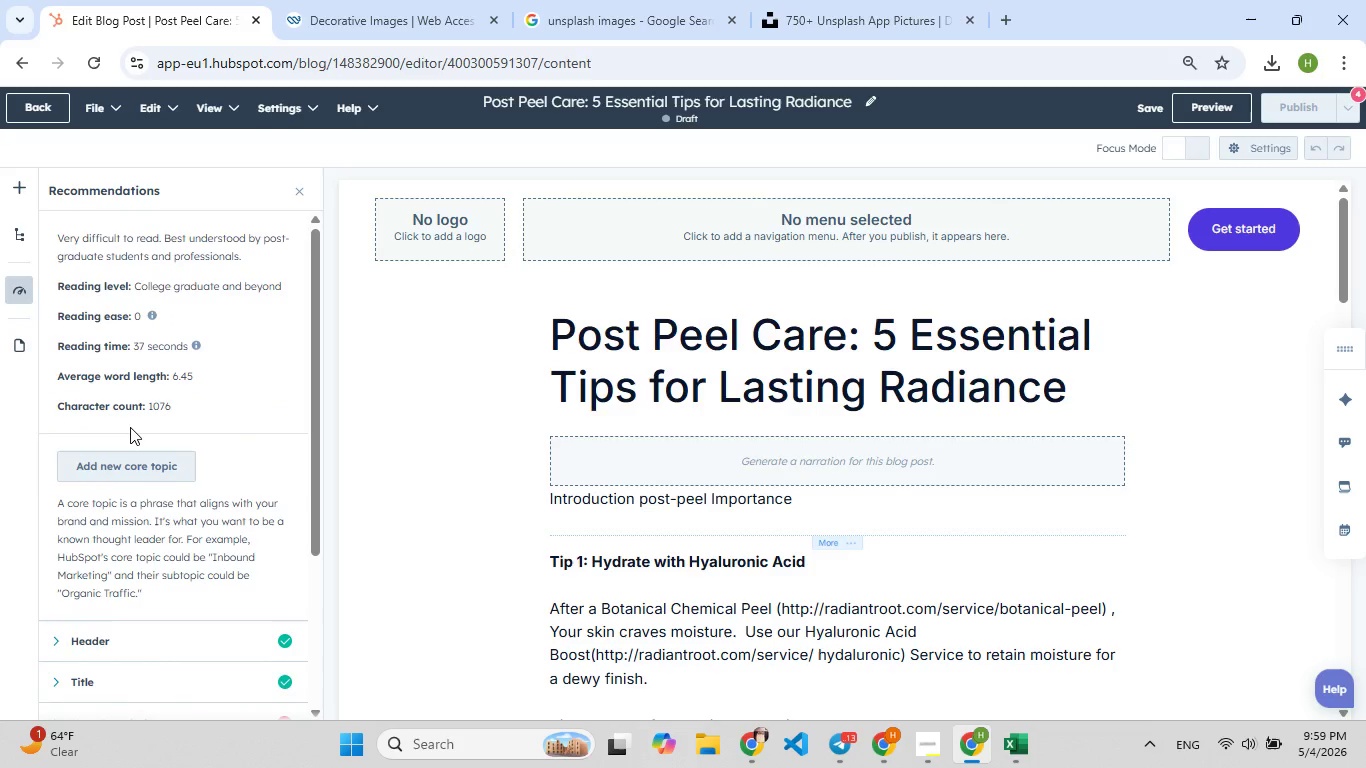 
left_click([53, 572])
 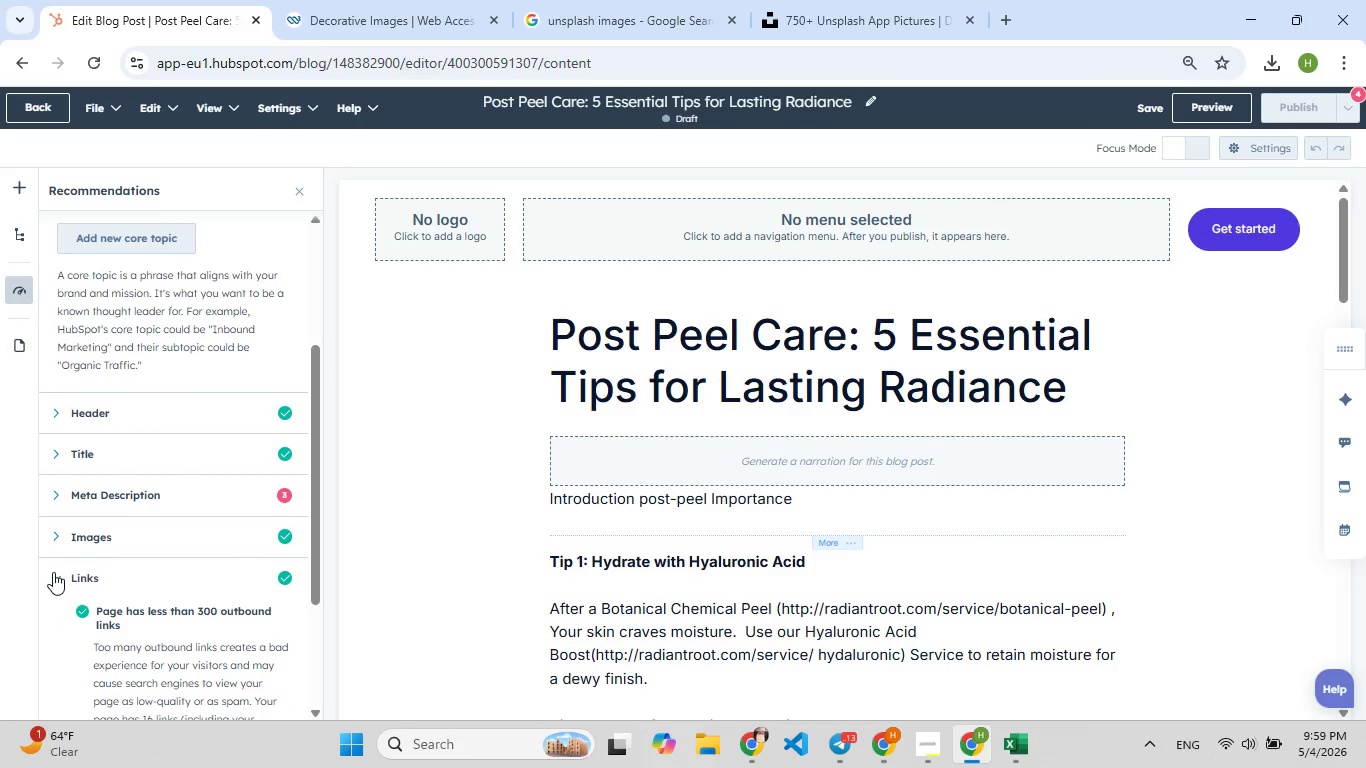 
left_click([53, 572])
 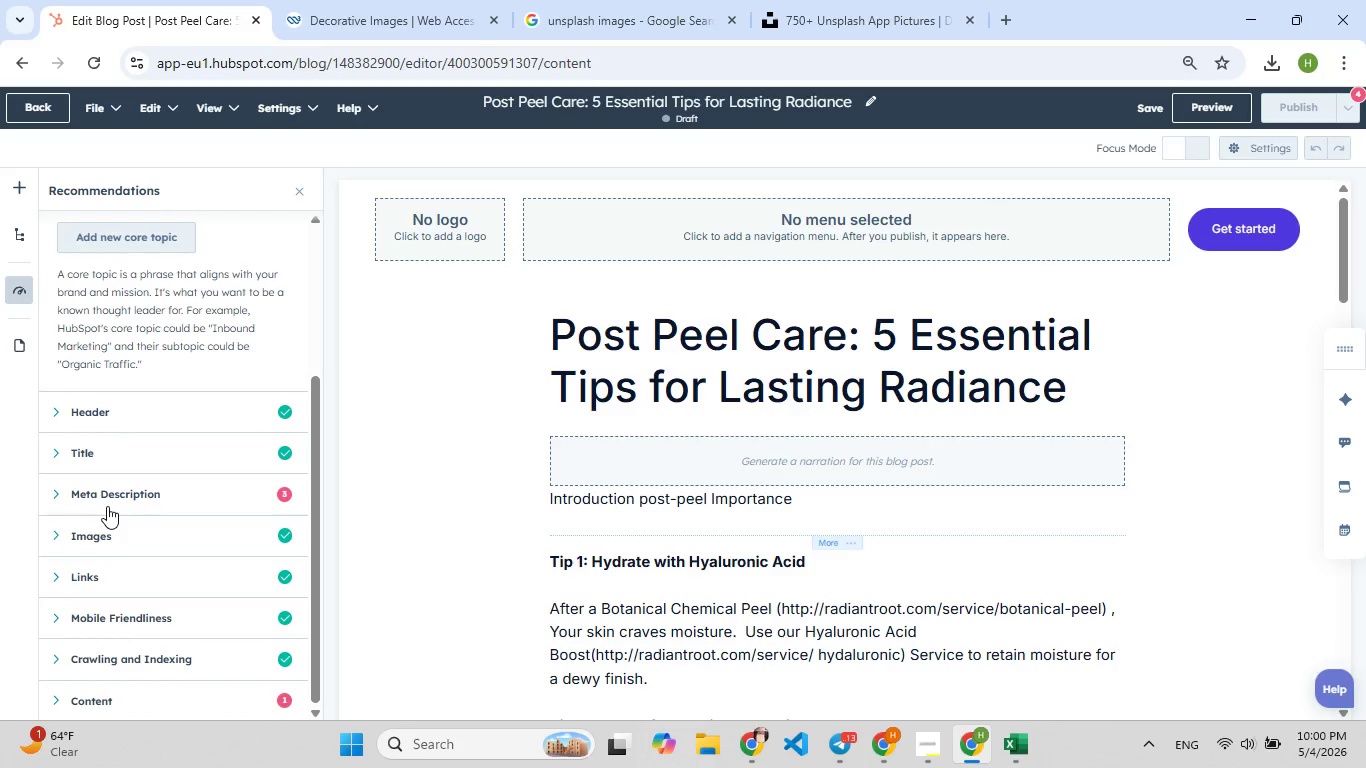 
wait(28.47)
 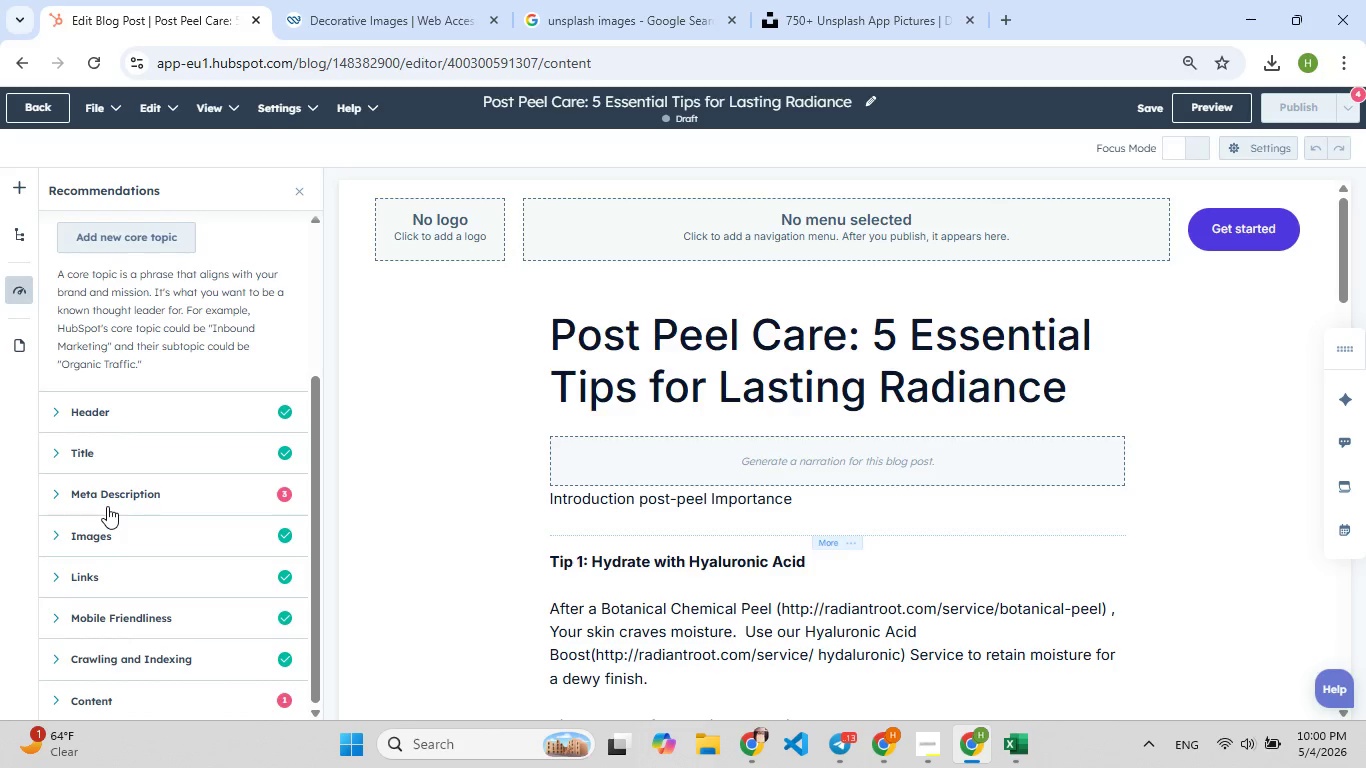 
left_click([1220, 424])
 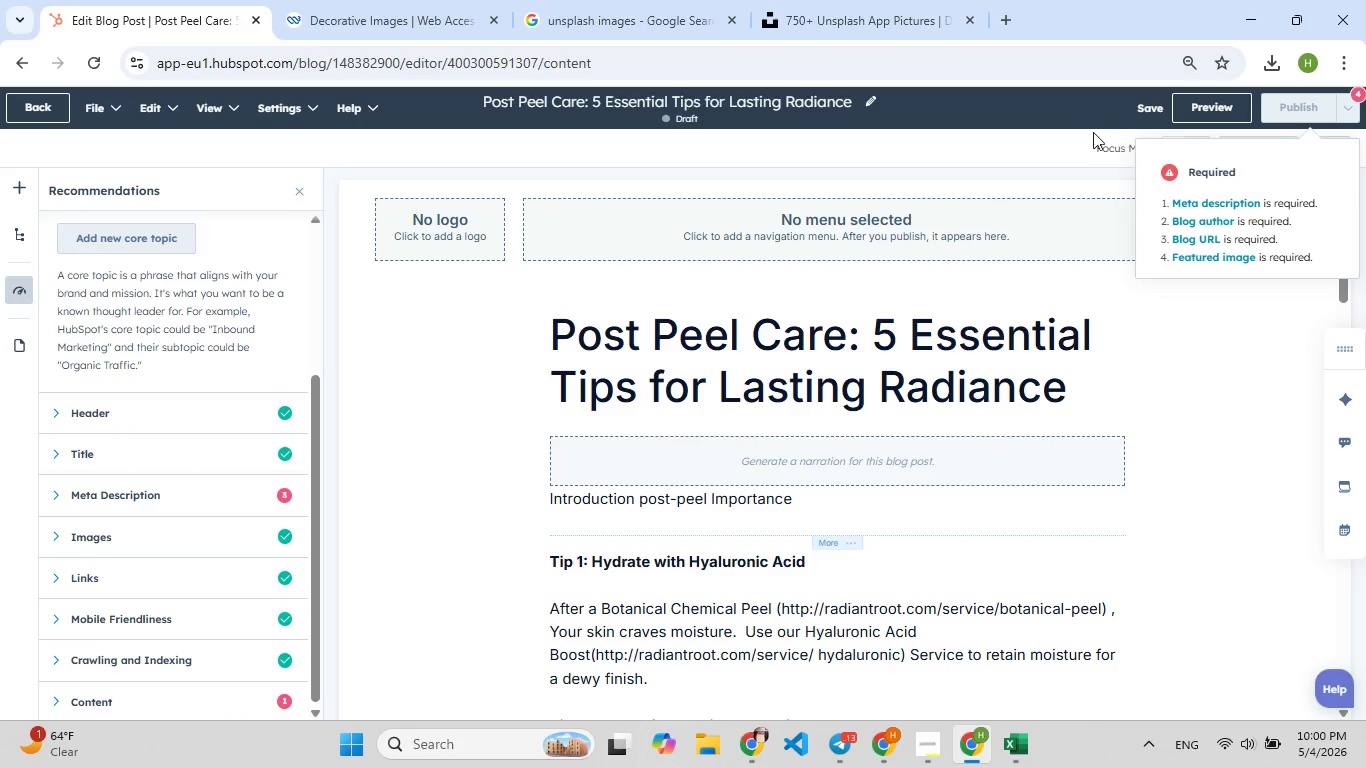 
left_click([1091, 132])
 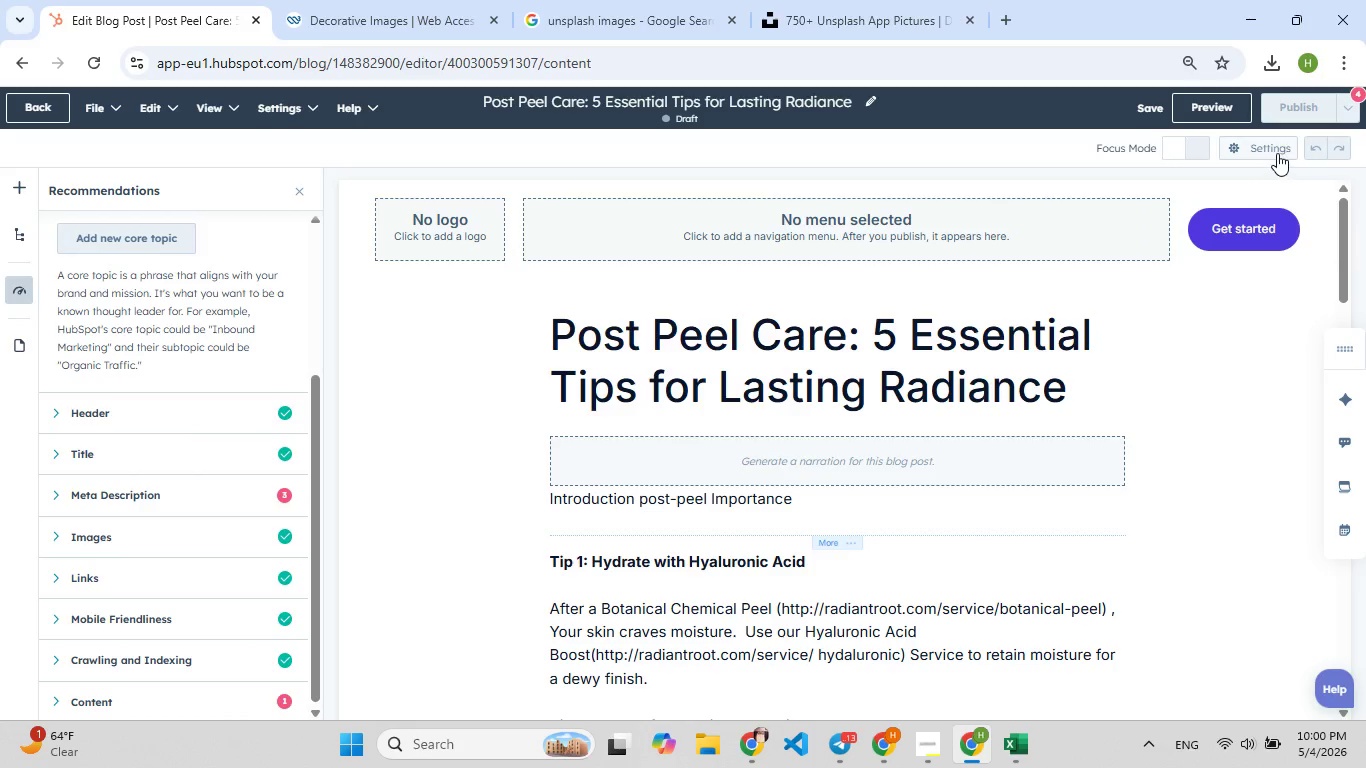 
left_click([1275, 153])
 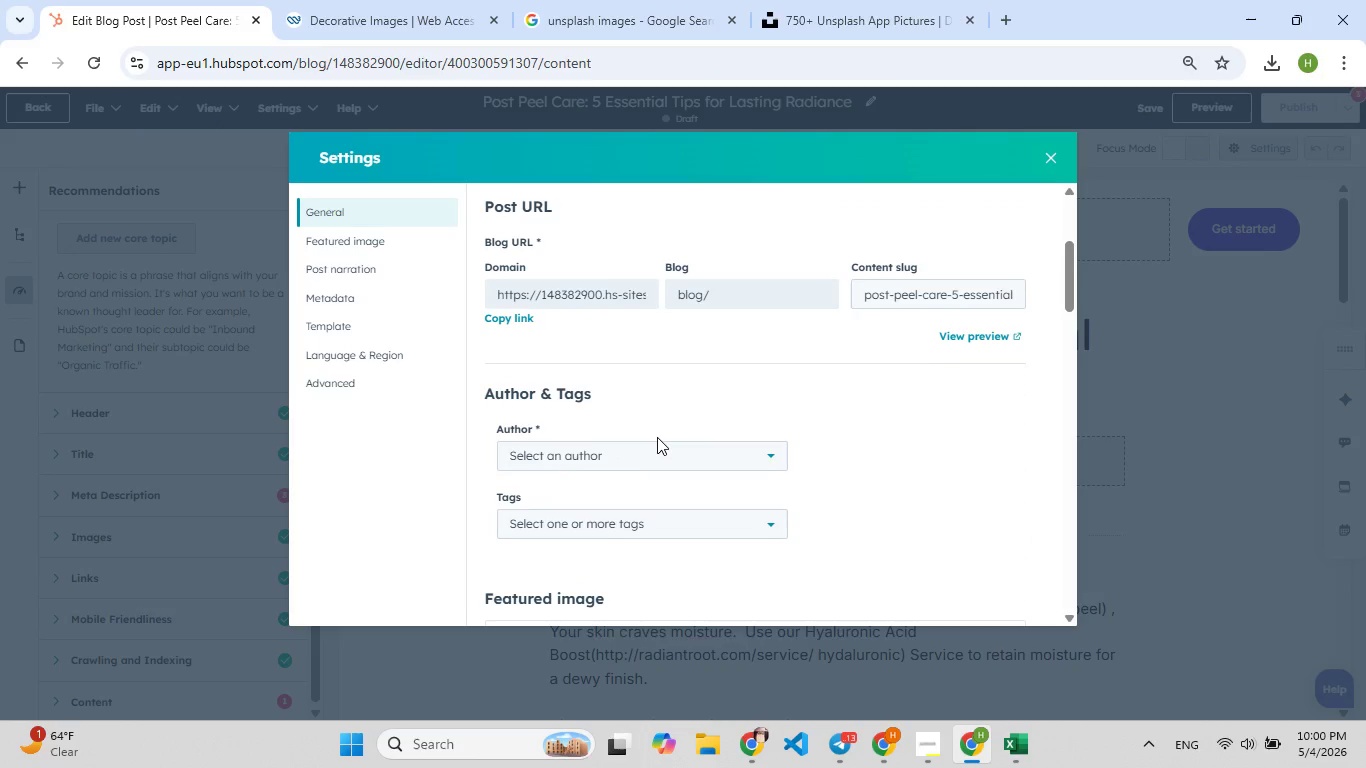 
wait(21.56)
 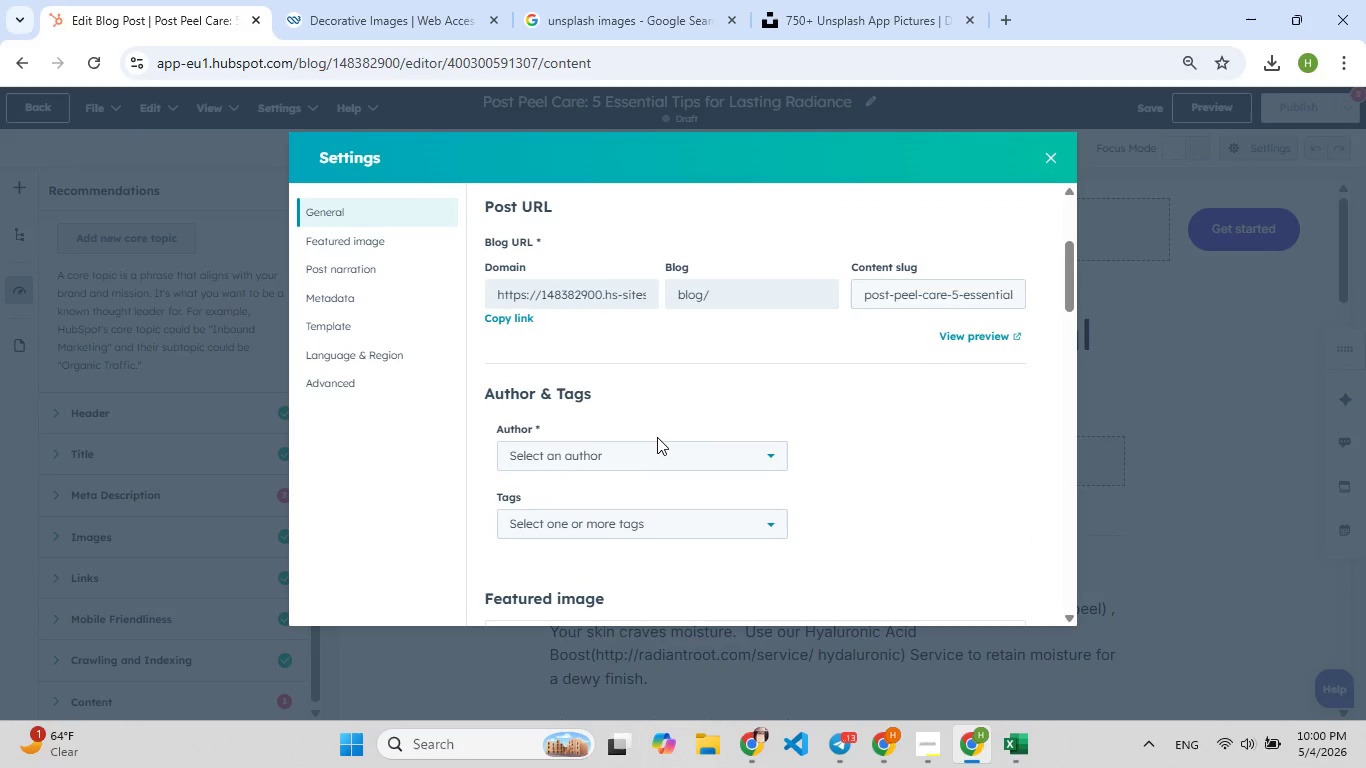 
left_click([621, 453])
 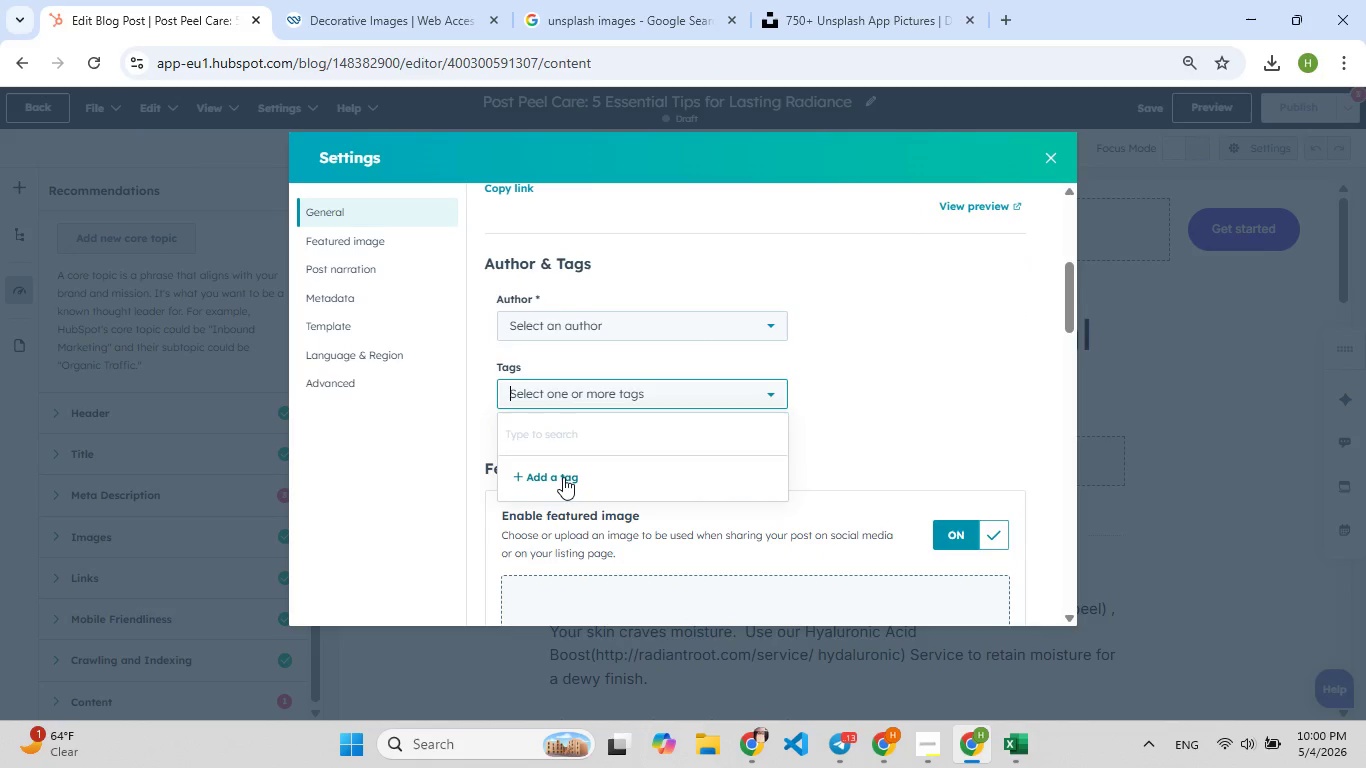 
left_click([563, 477])
 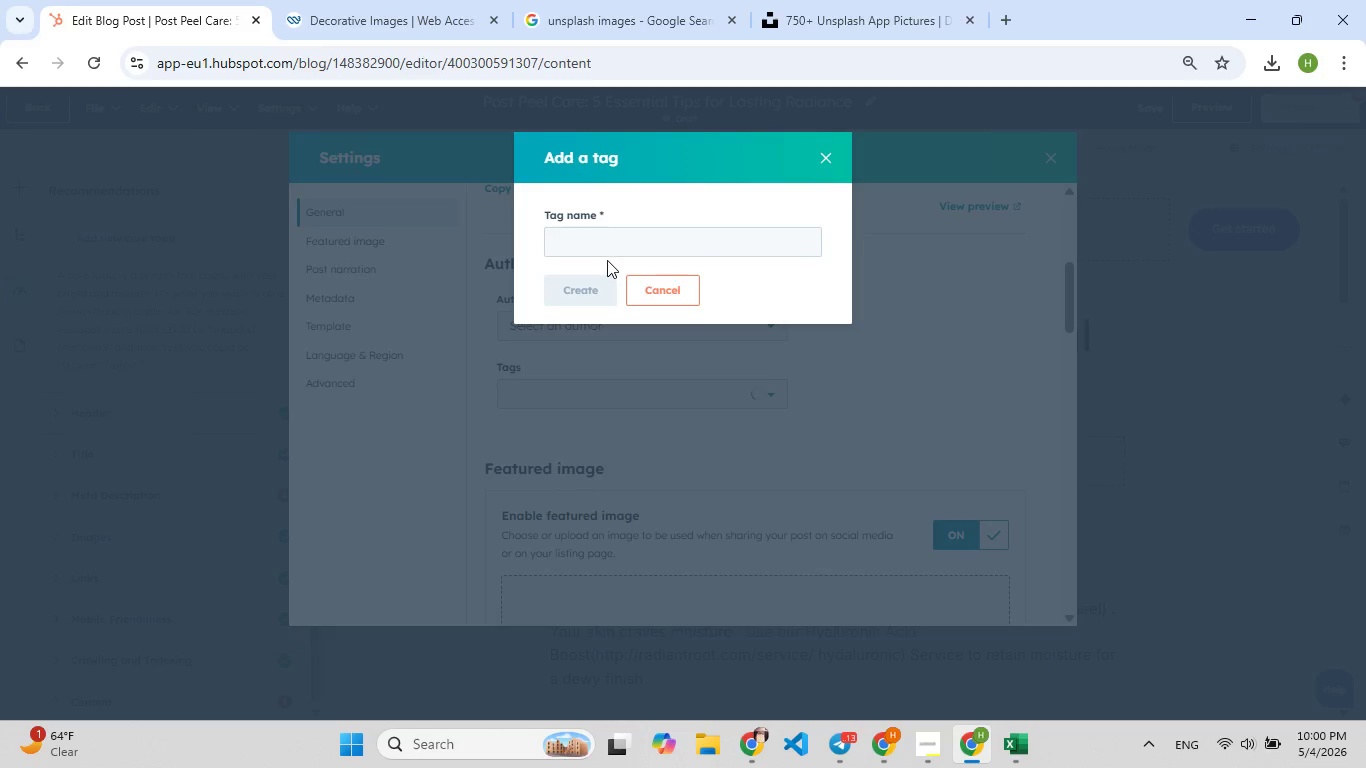 
left_click([607, 243])
 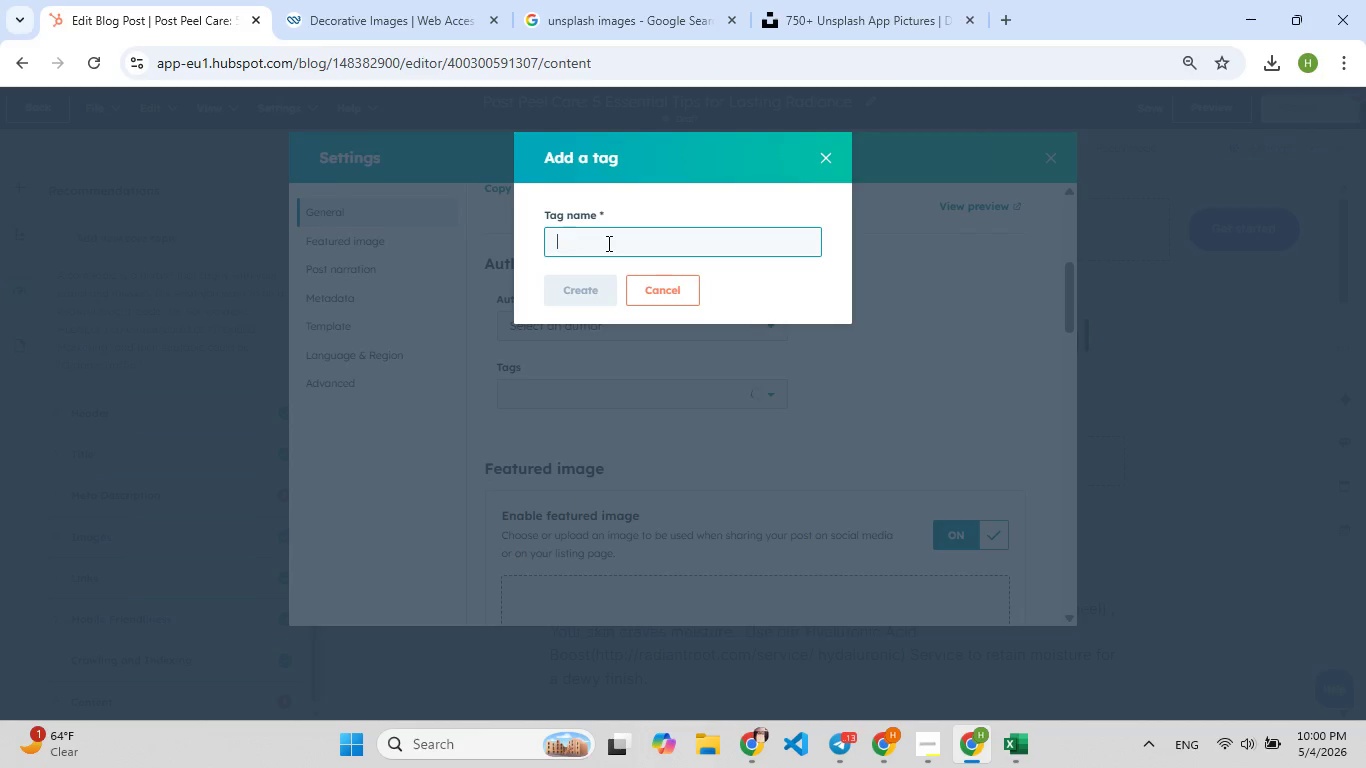 
wait(5.52)
 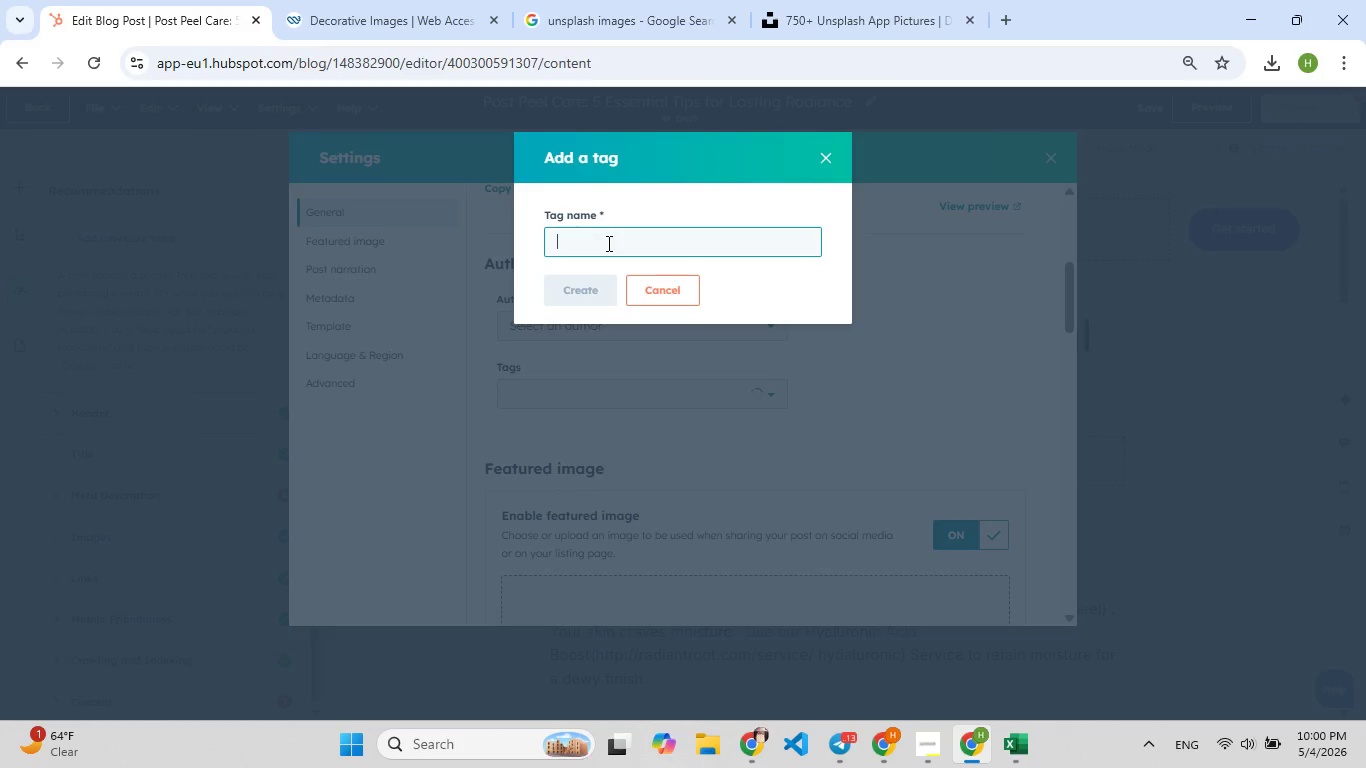 
type(Afr[F9])
key(Backspace)
type(tercare)
 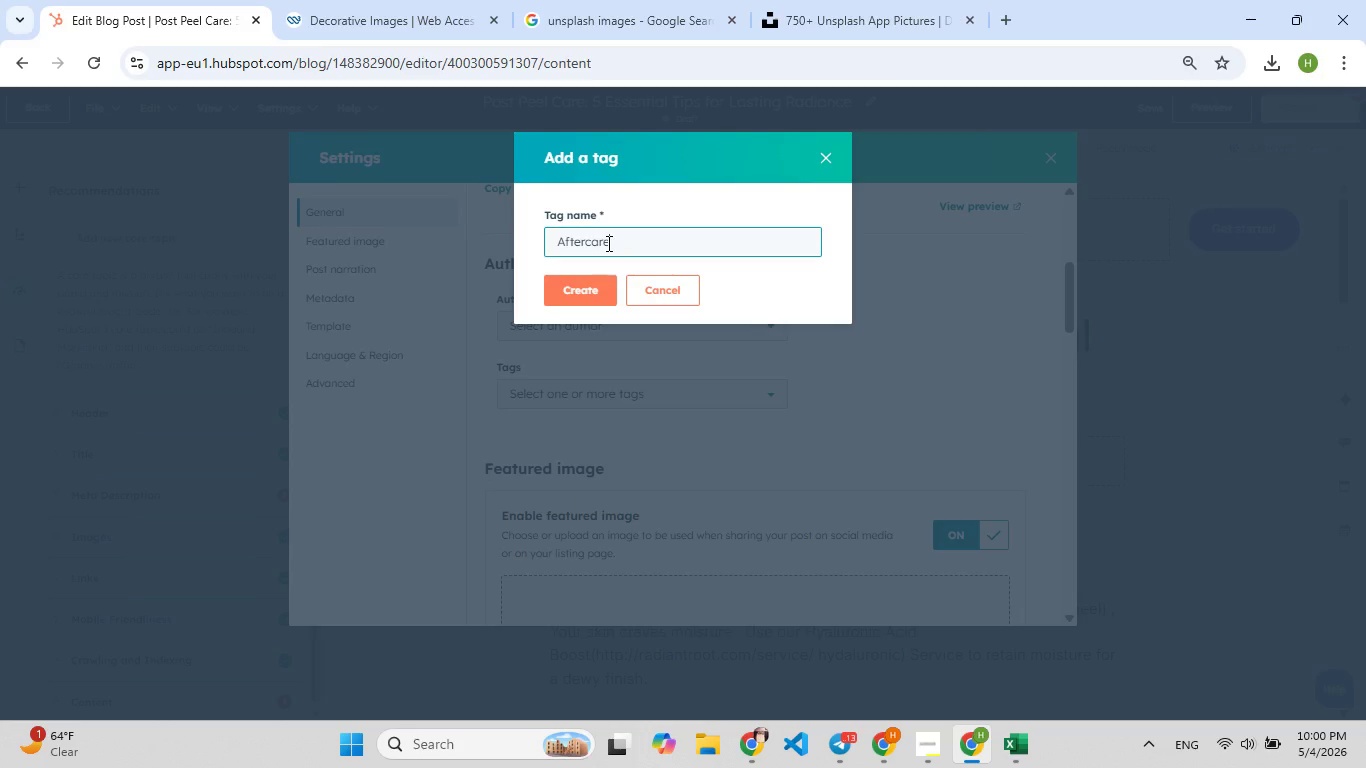 
left_click_drag(start_coordinate=[607, 243], to_coordinate=[591, 294])
 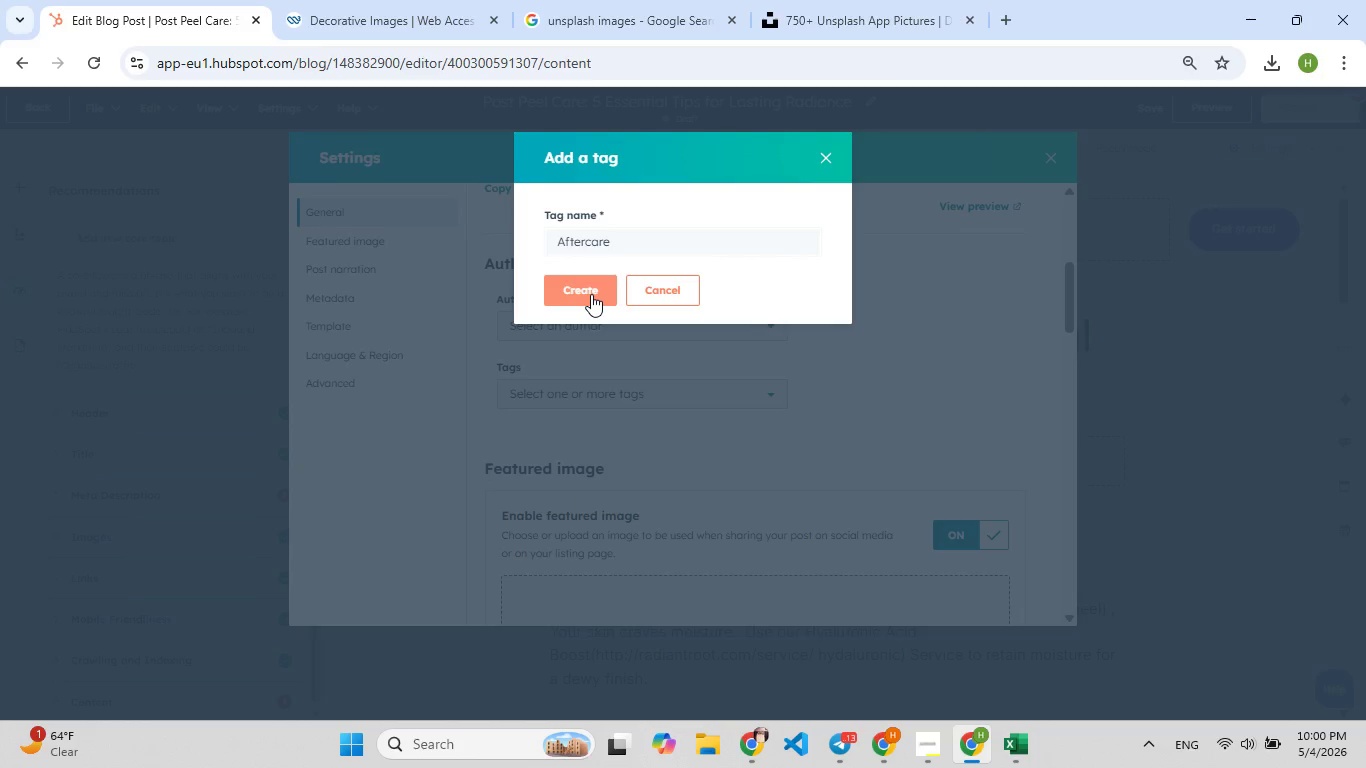 
left_click([591, 294])
 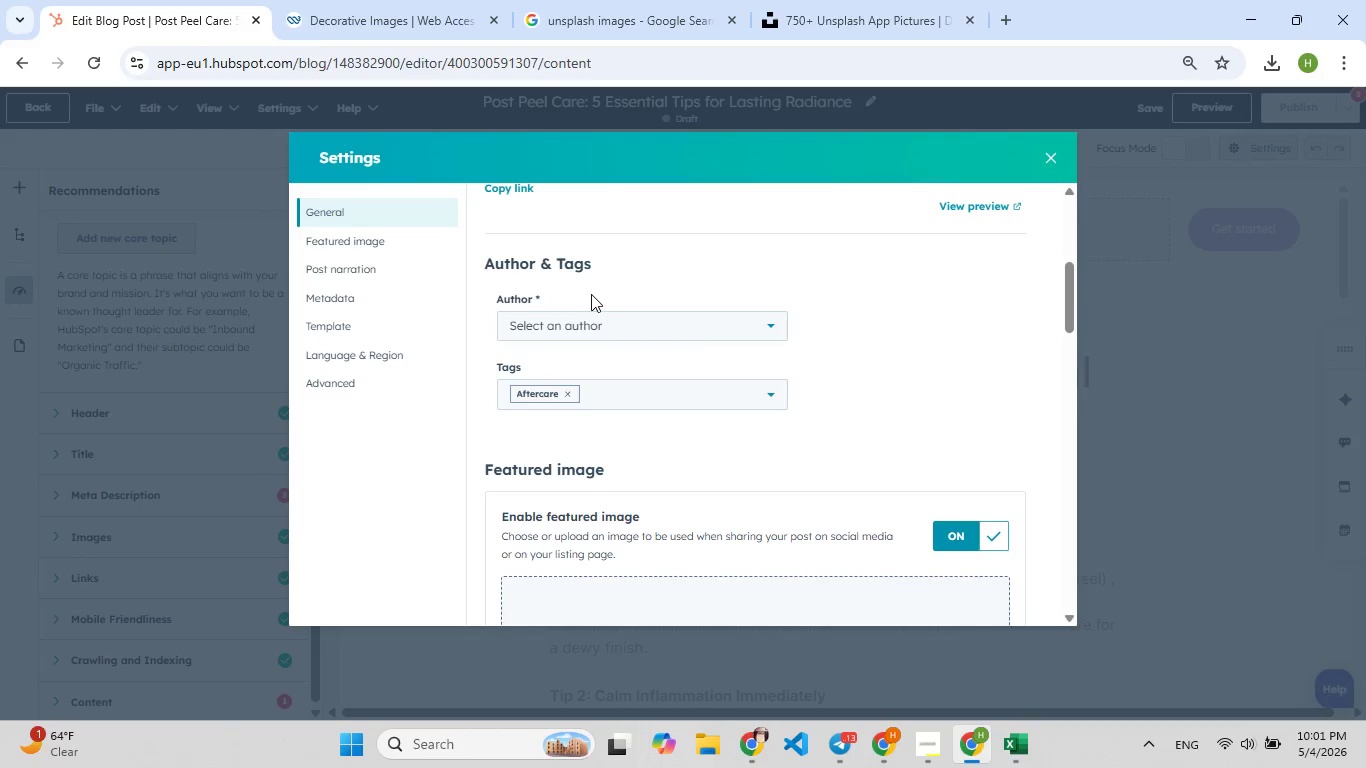 
wait(6.48)
 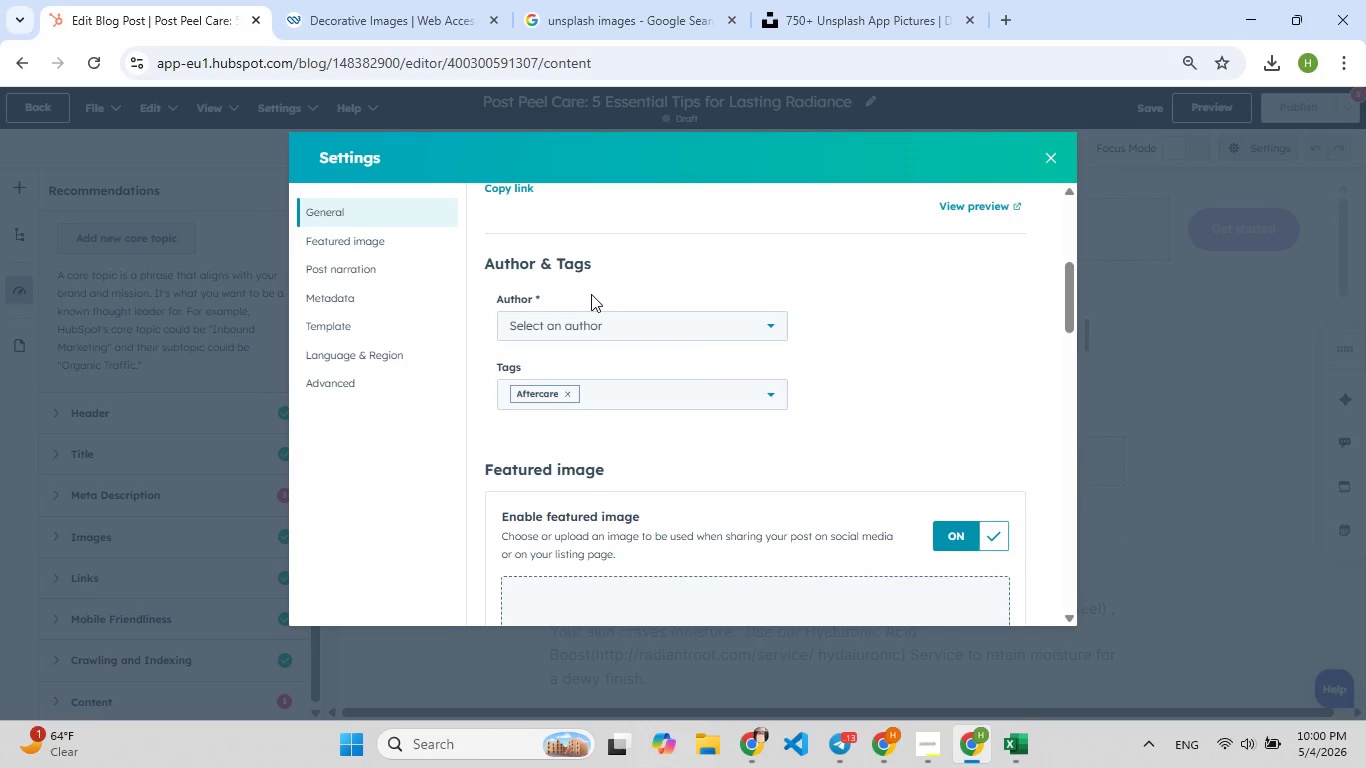 
left_click([646, 393])
 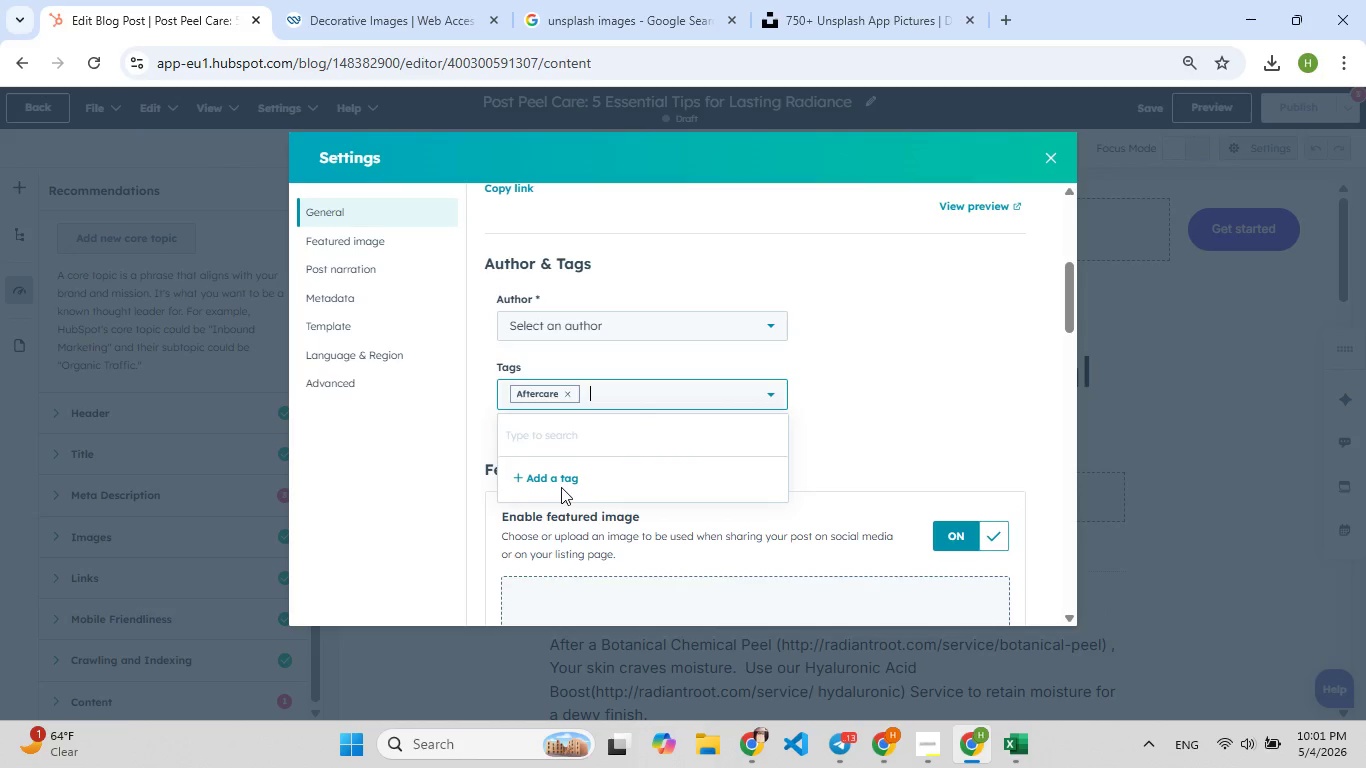 
left_click([561, 486])
 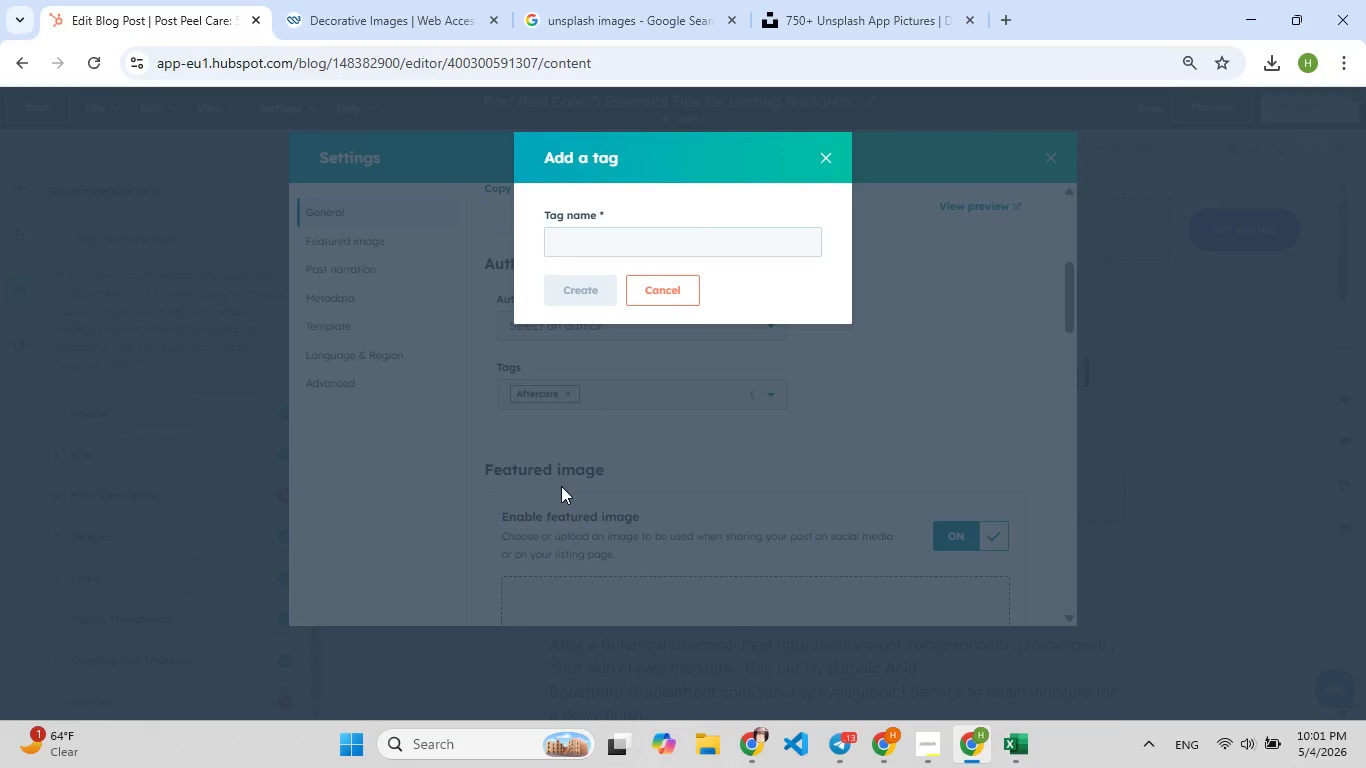 
wait(5.45)
 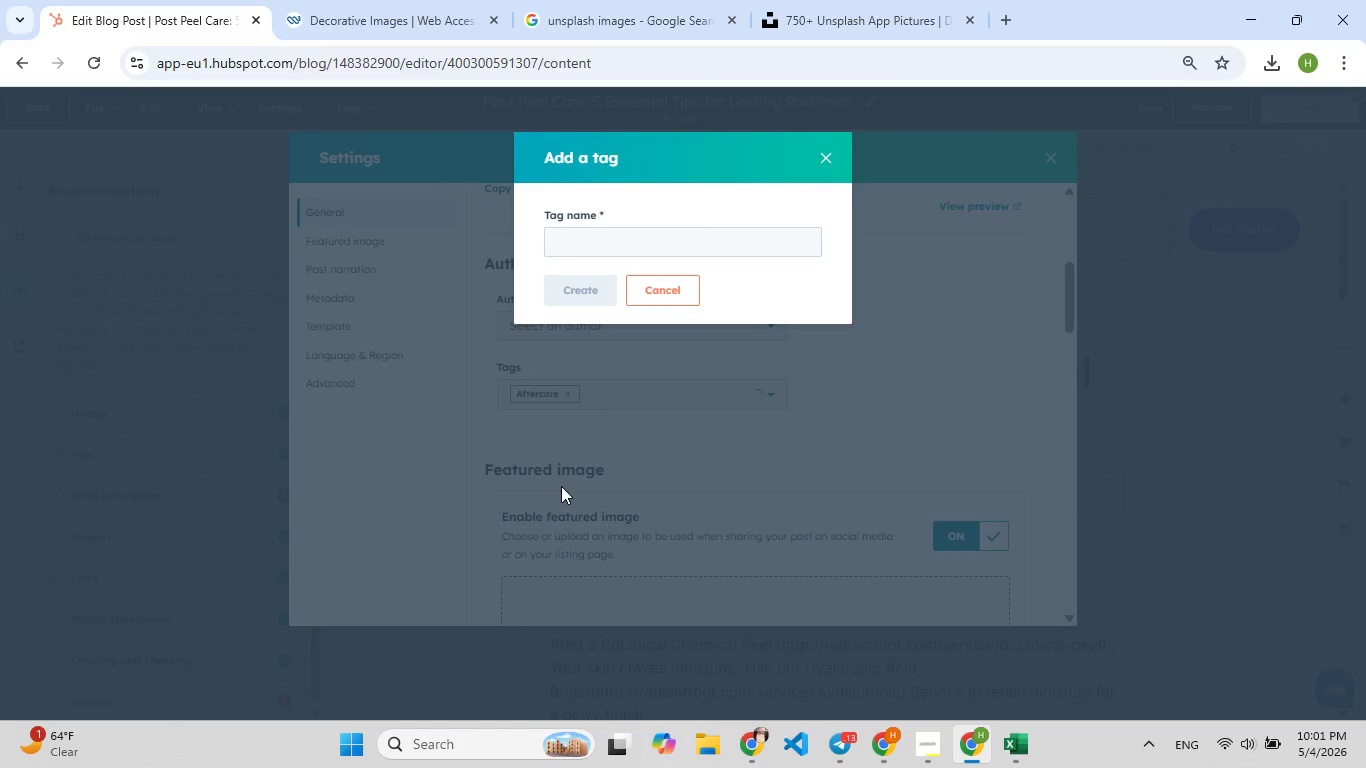 
left_click([601, 240])
 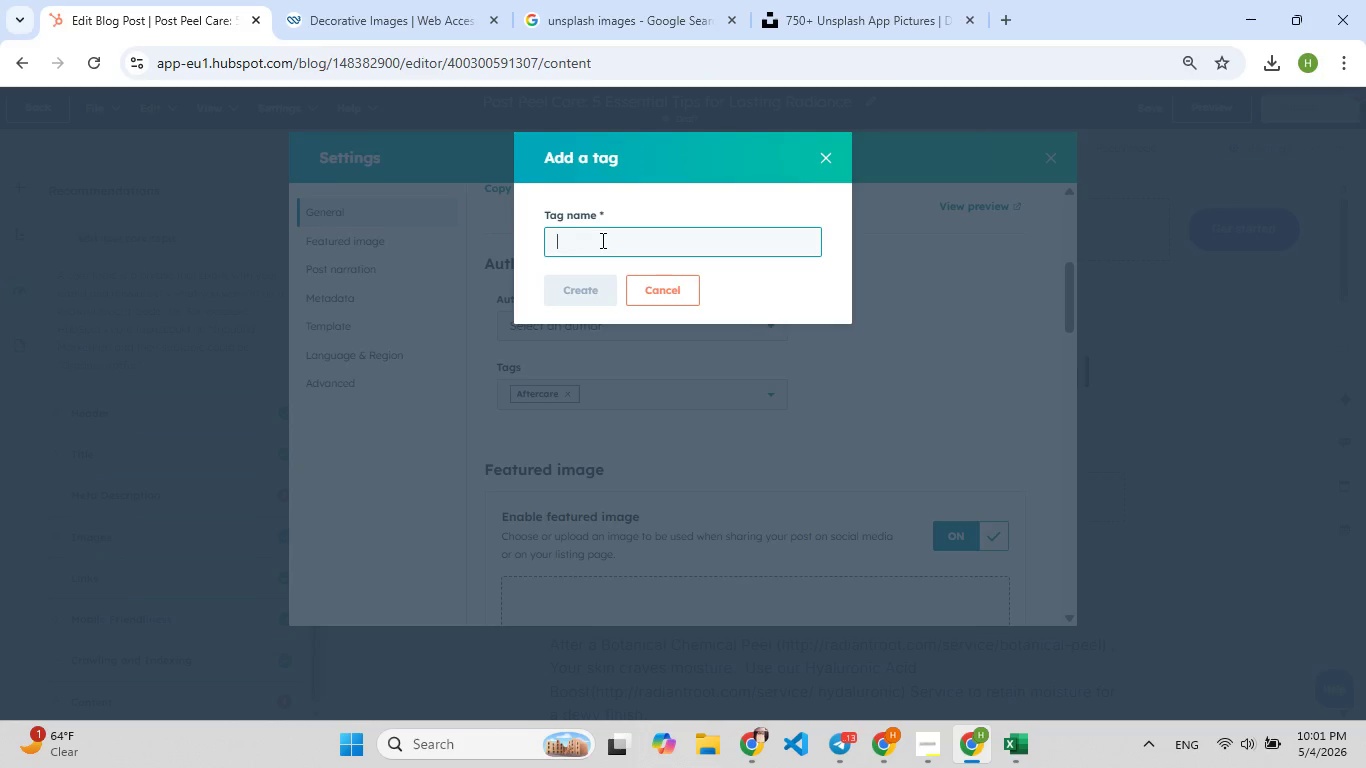 
type(Medical Spa)
 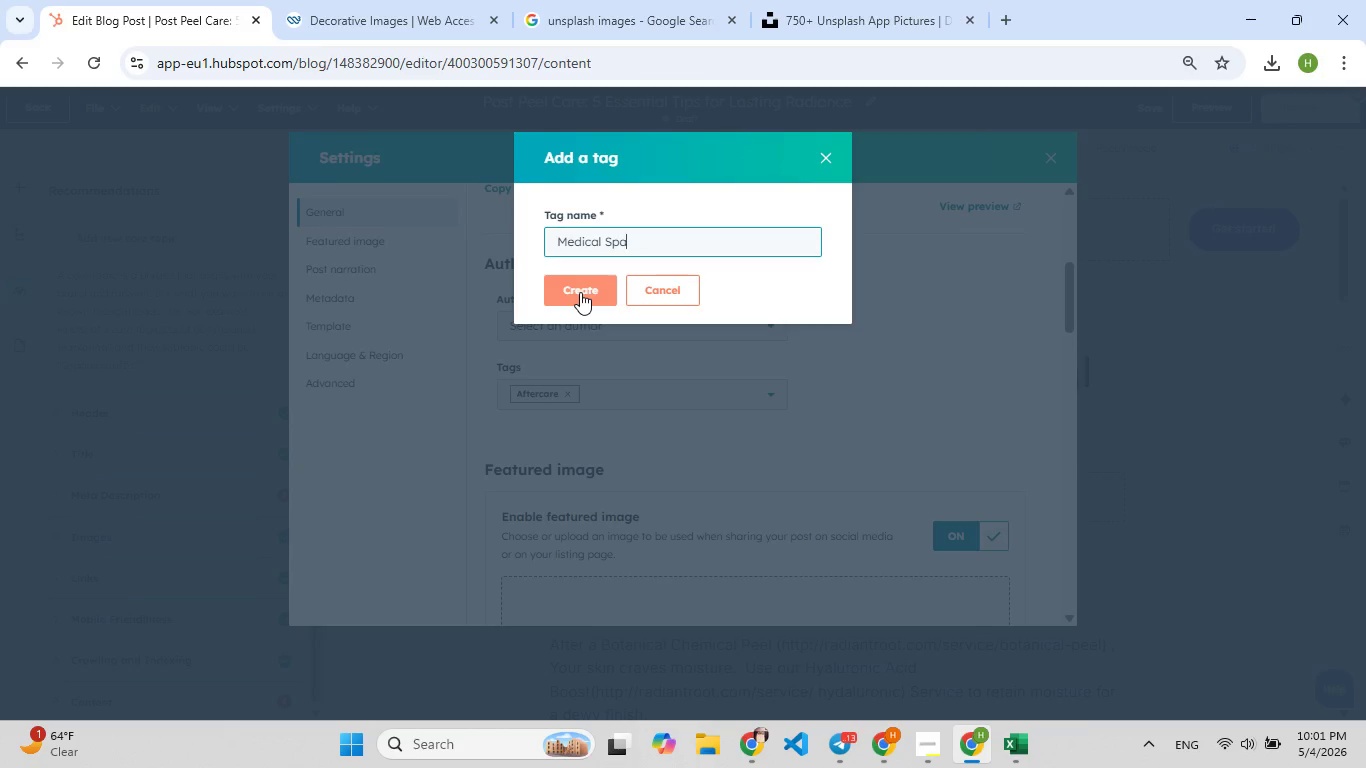 
wait(5.52)
 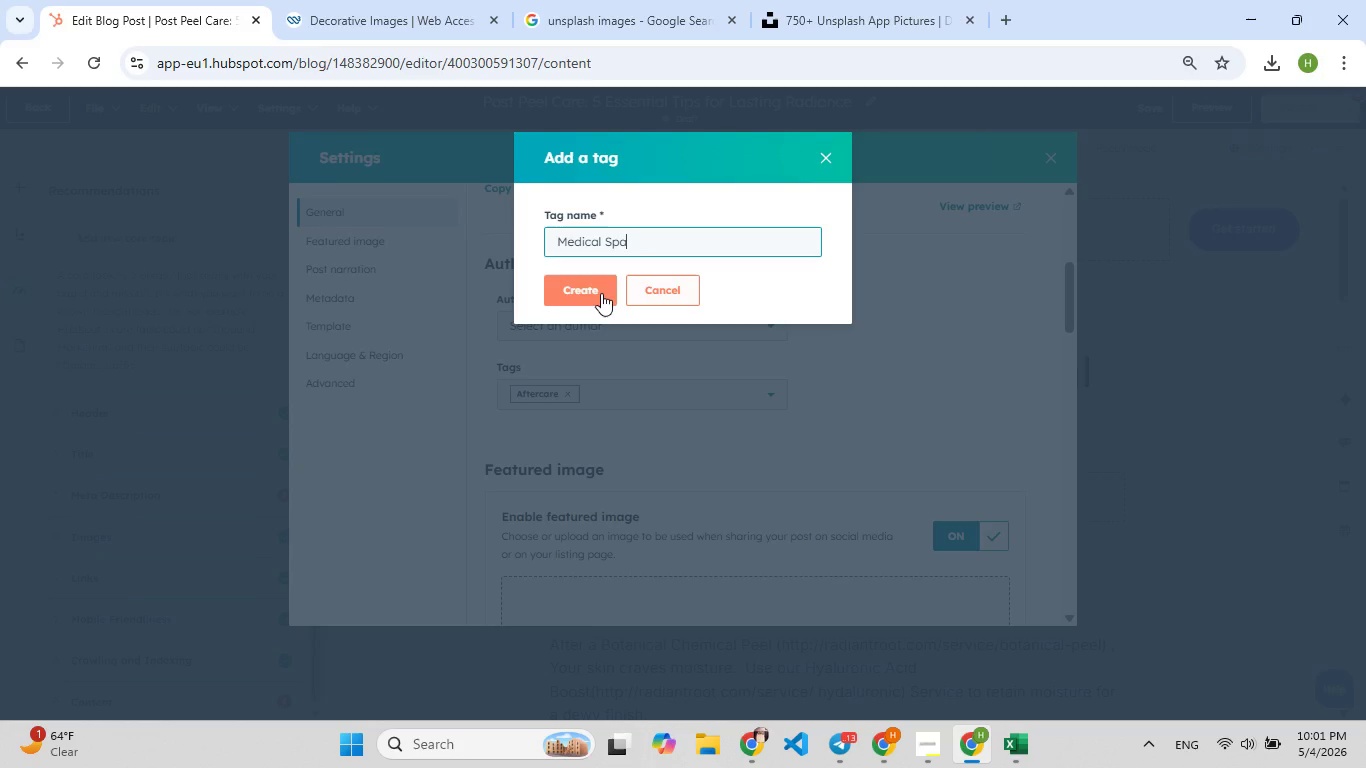 
left_click([580, 292])
 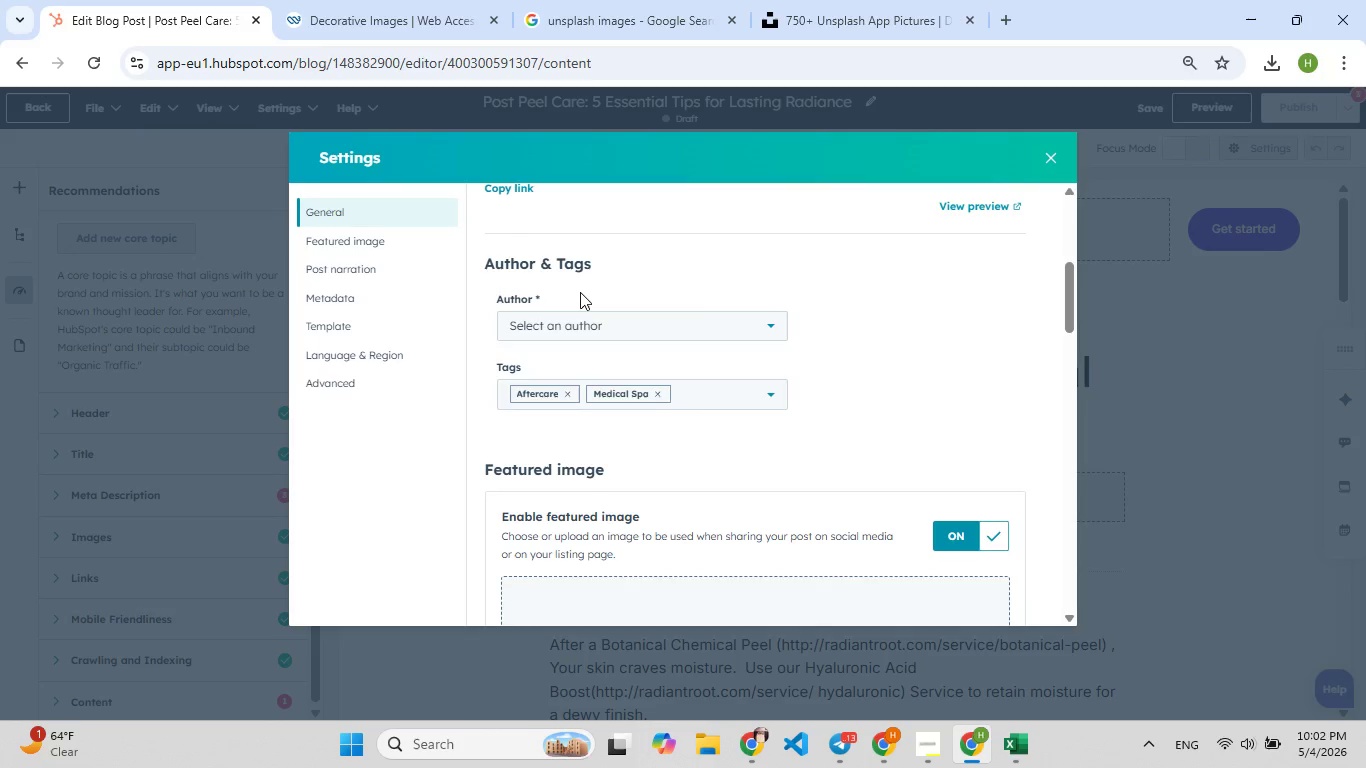 
wait(45.7)
 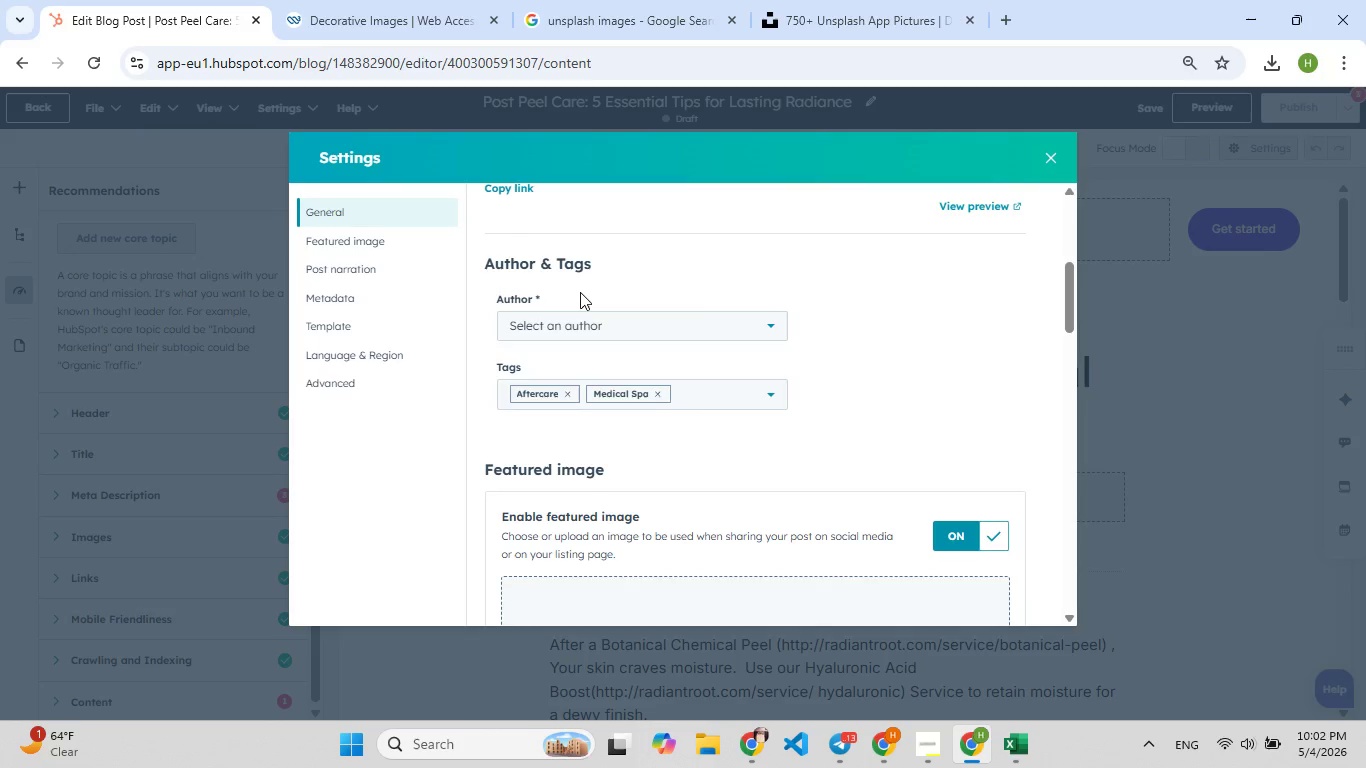 
left_click([582, 318])
 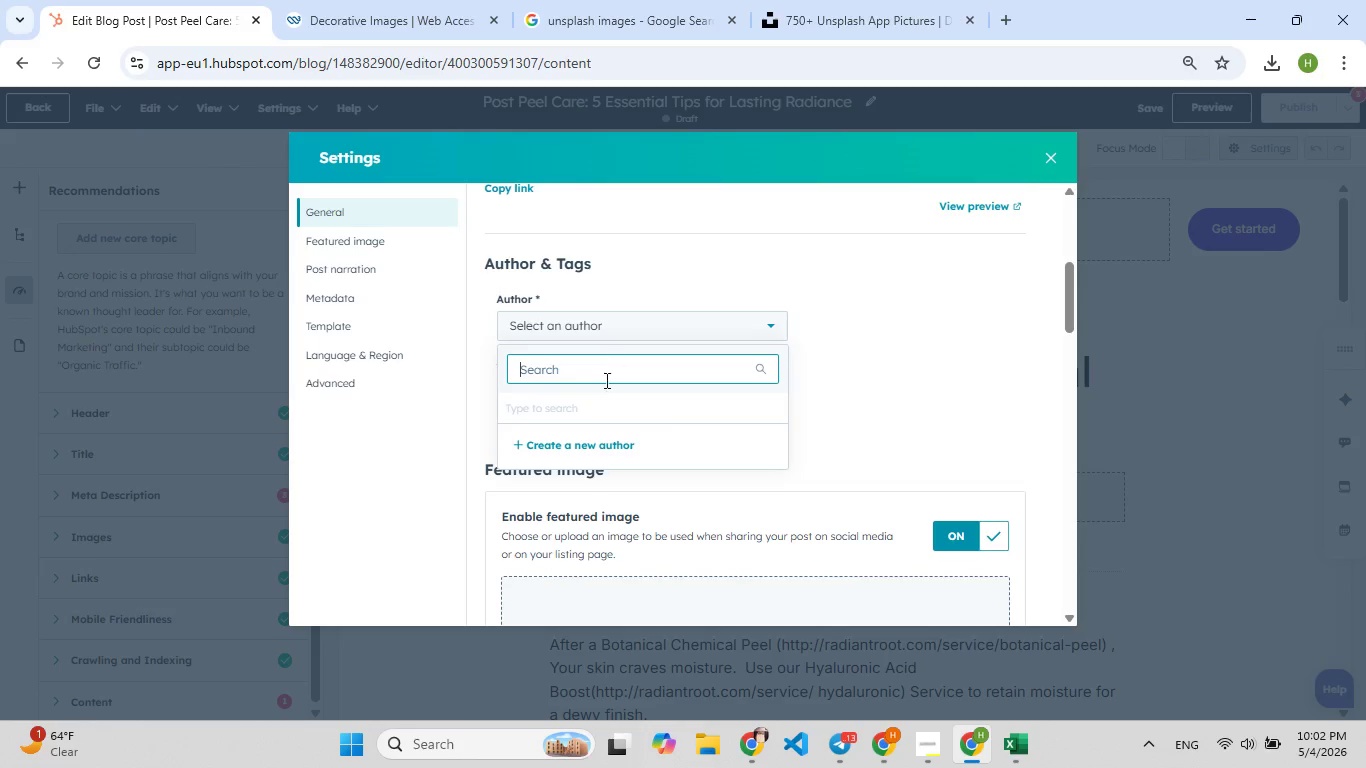 
left_click([580, 437])
 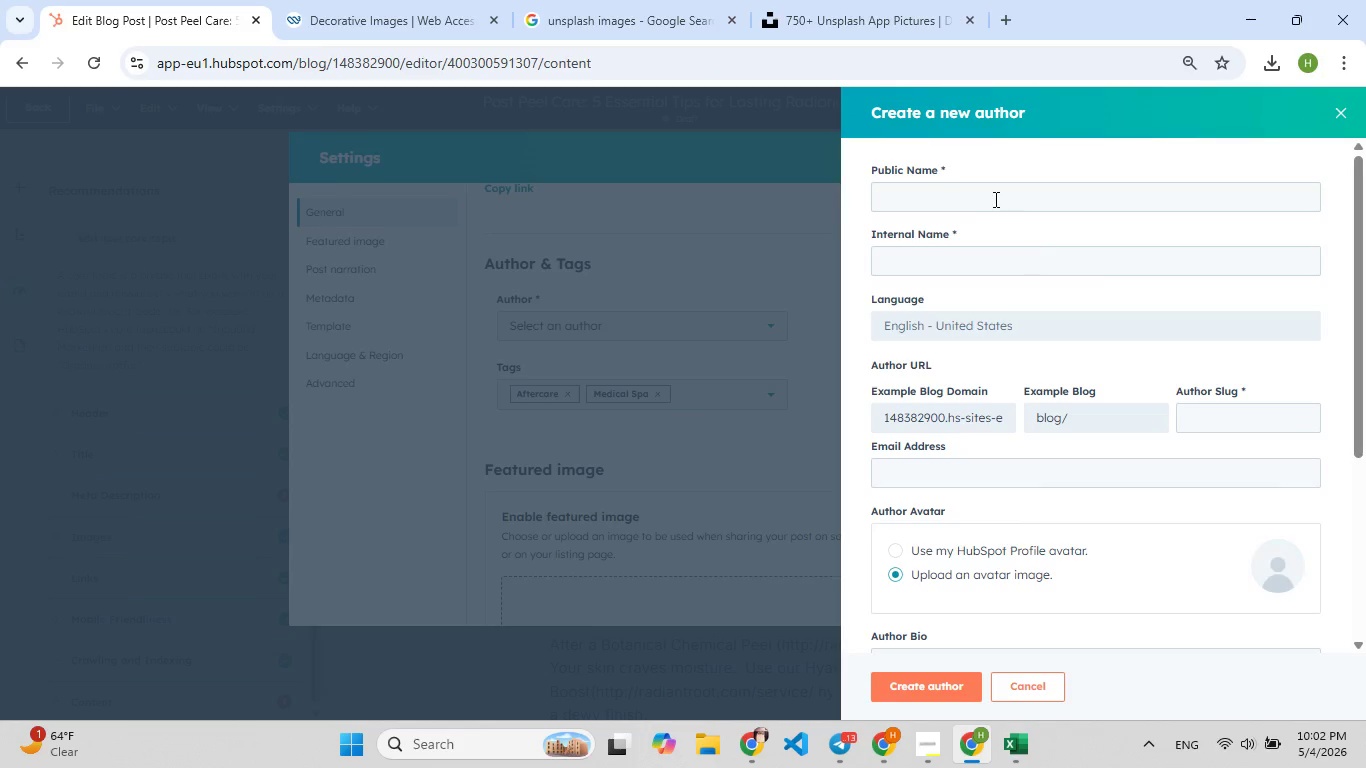 
left_click([982, 194])
 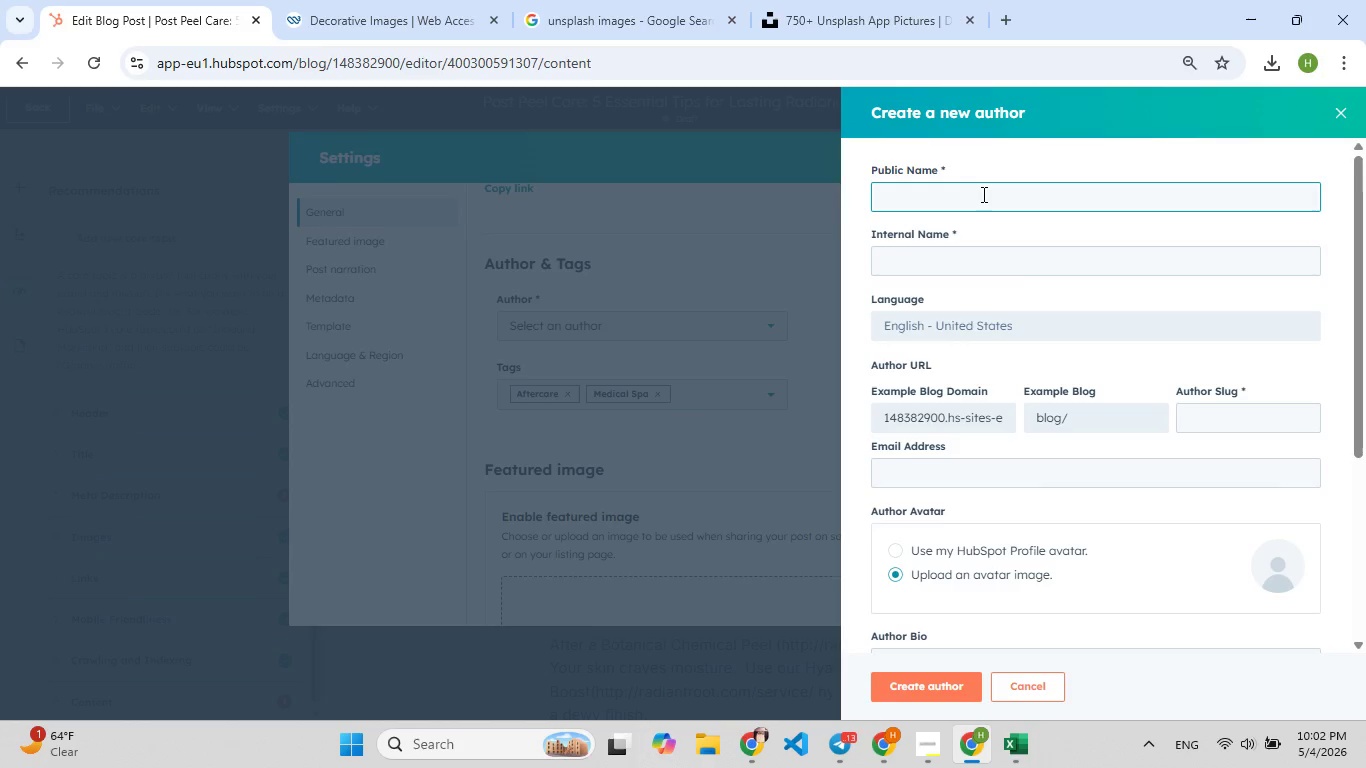 
type(Radiant T[F9])
key(Backspace)
type(Root Esth[F7]etics Team)
 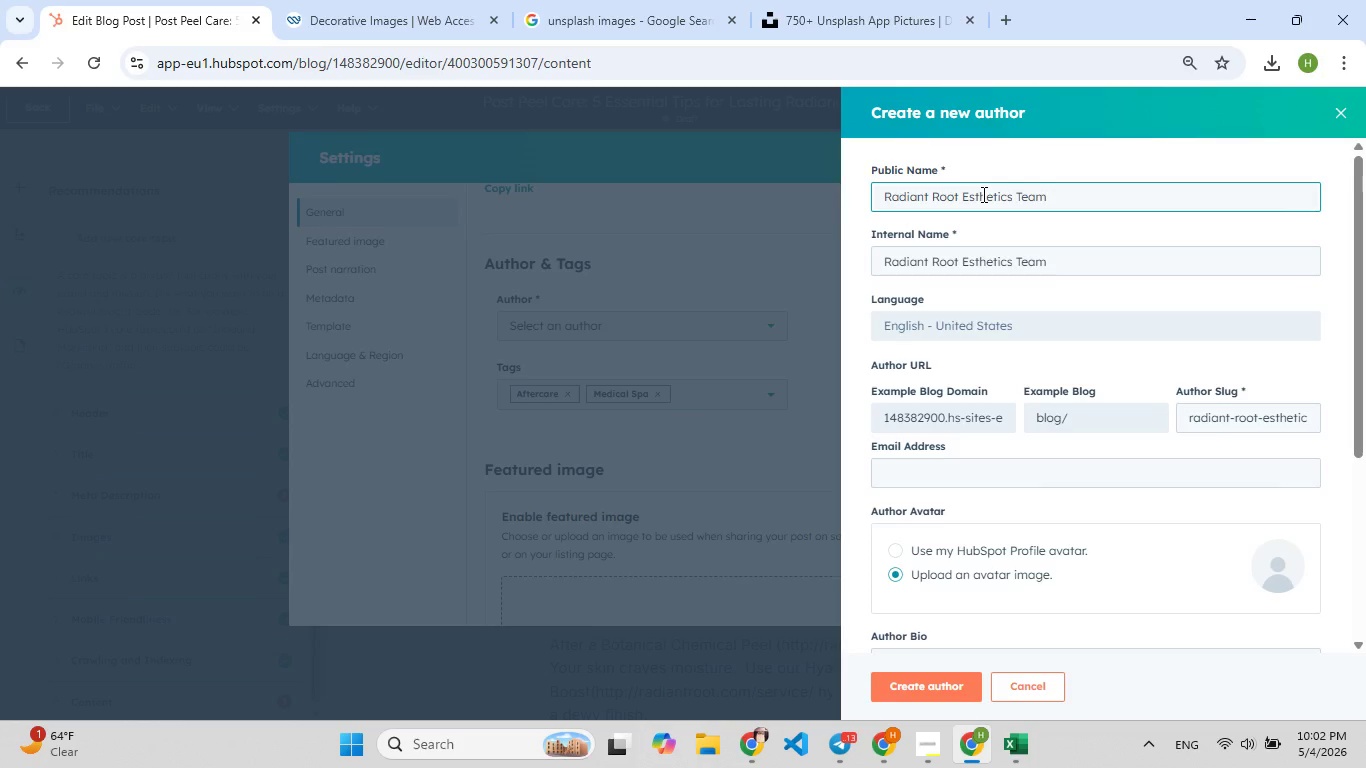 
wait(11.17)
 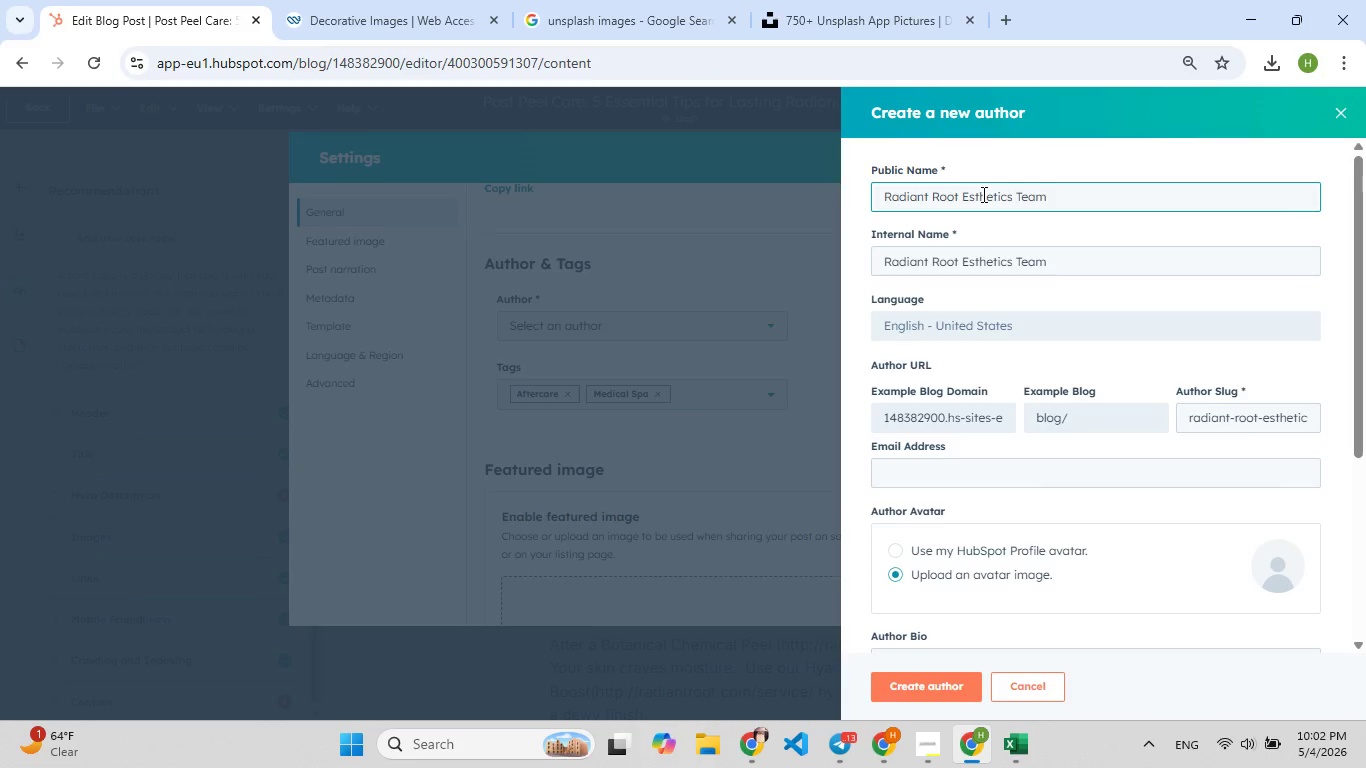 
left_click([1280, 434])
 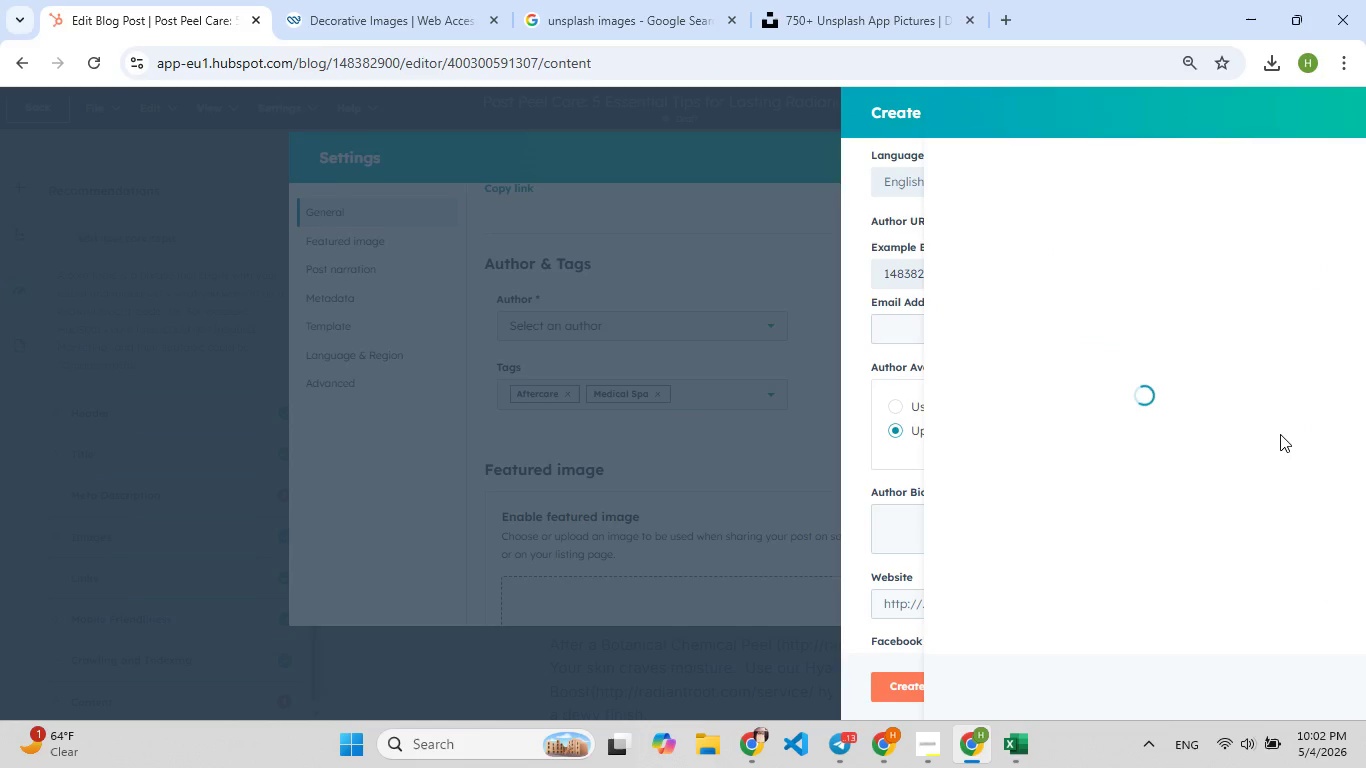 
left_click([865, 525])
 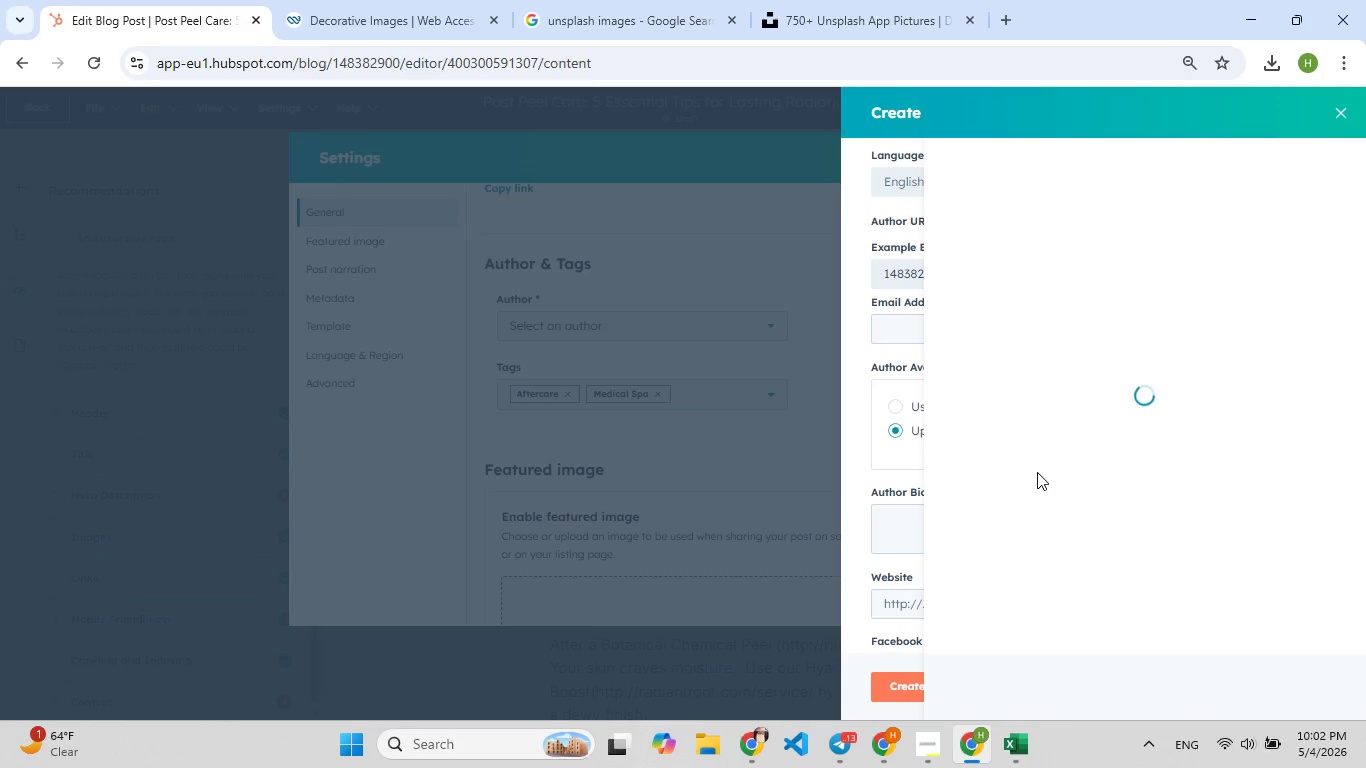 
wait(7.39)
 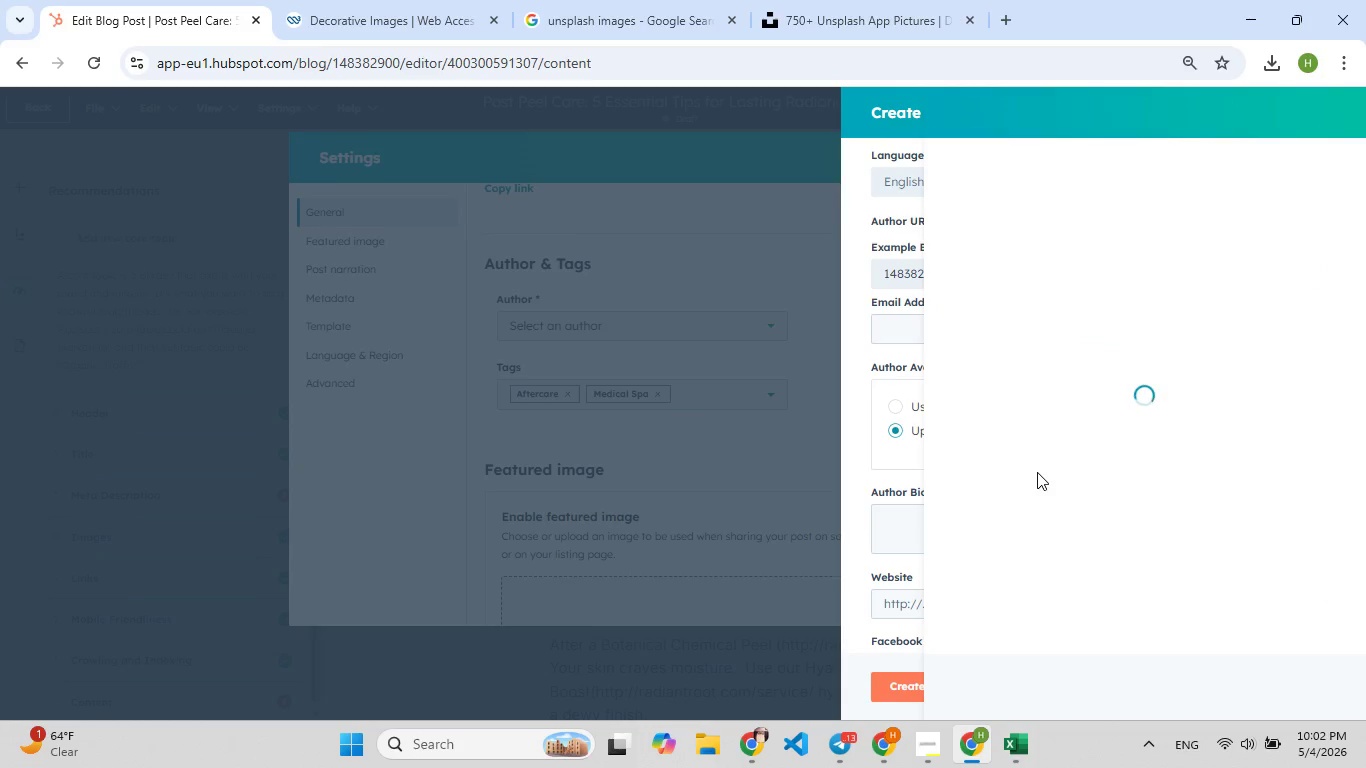 
left_click([1343, 115])
 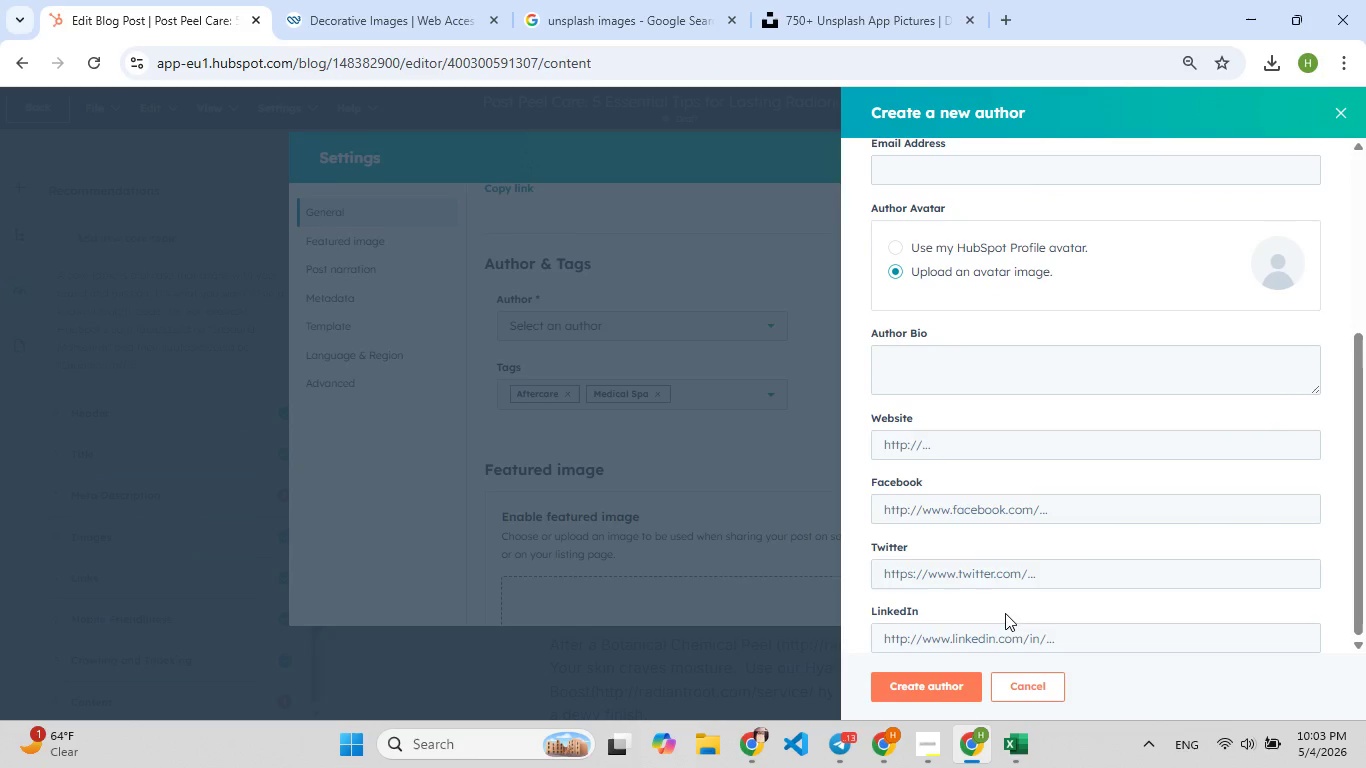 
left_click([934, 691])
 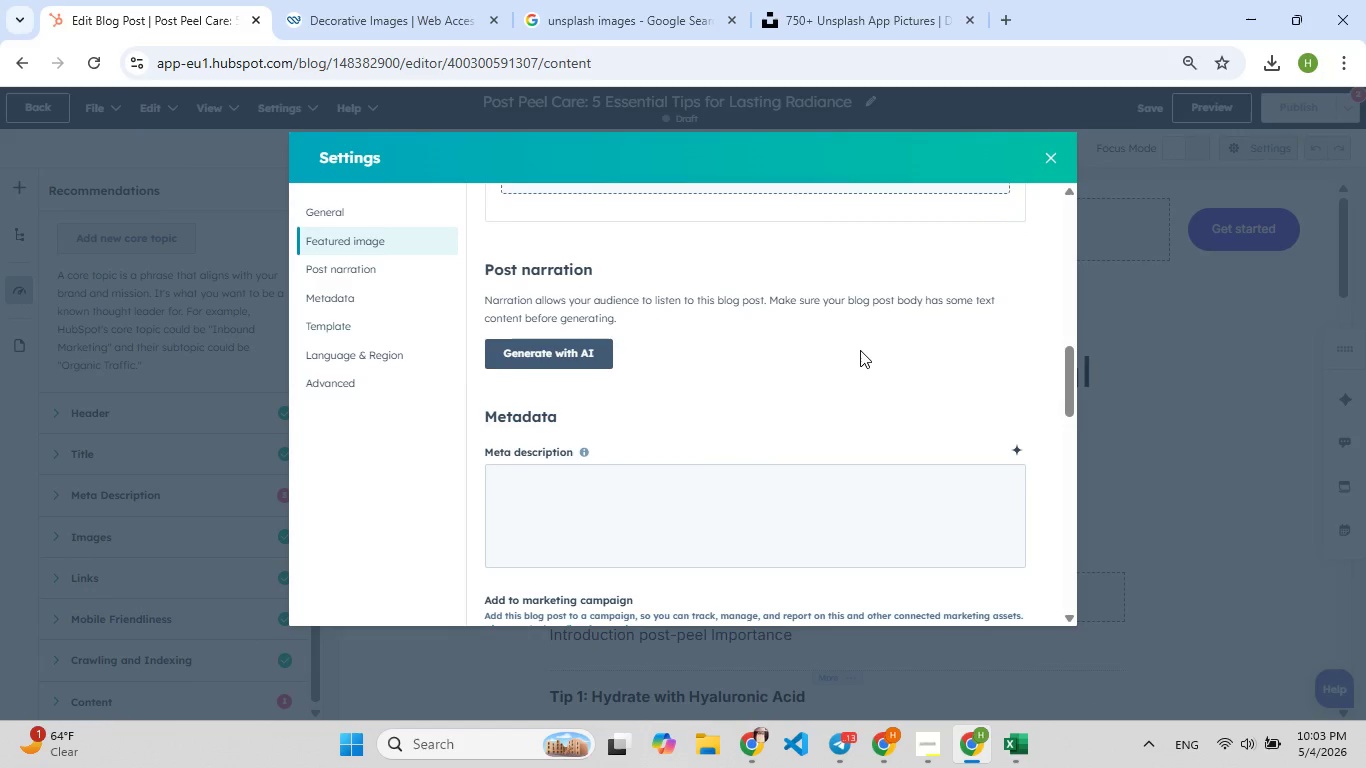 
wait(14.12)
 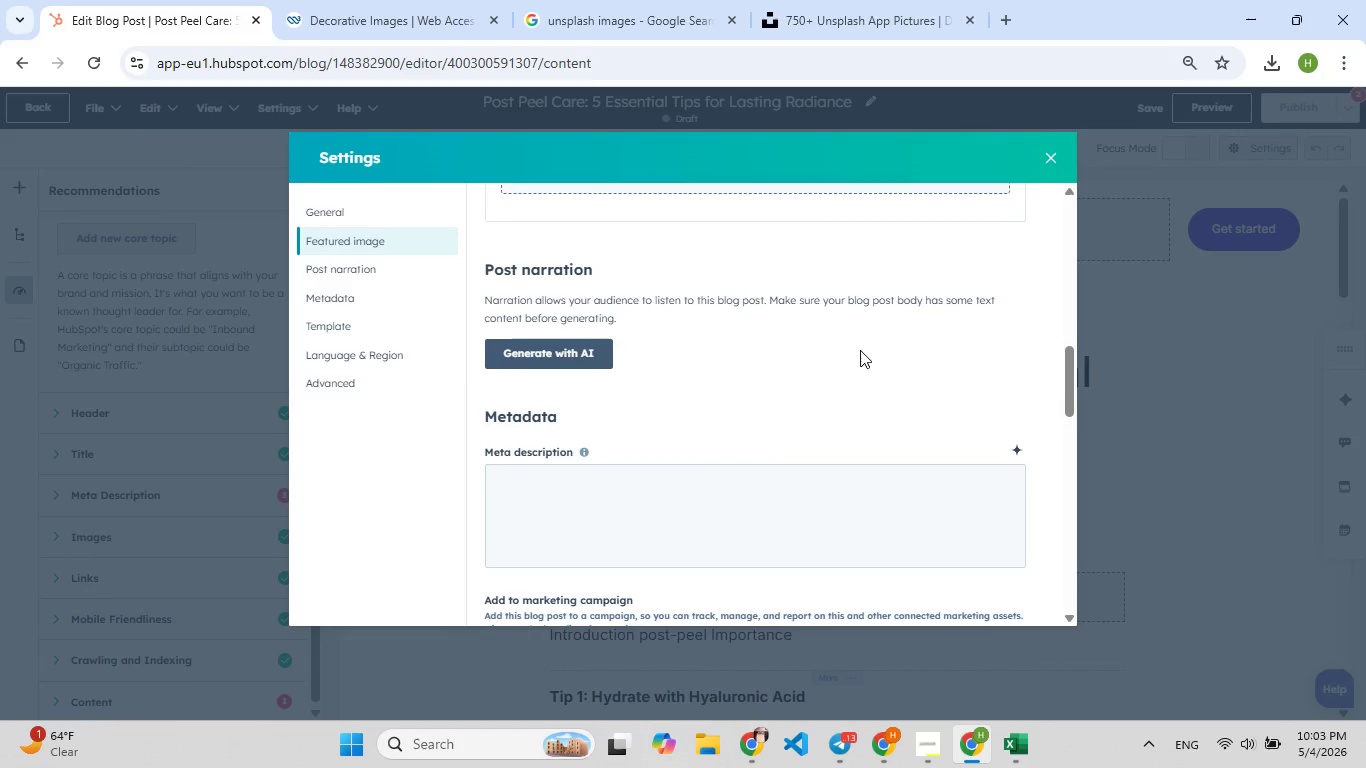 
left_click([577, 488])
 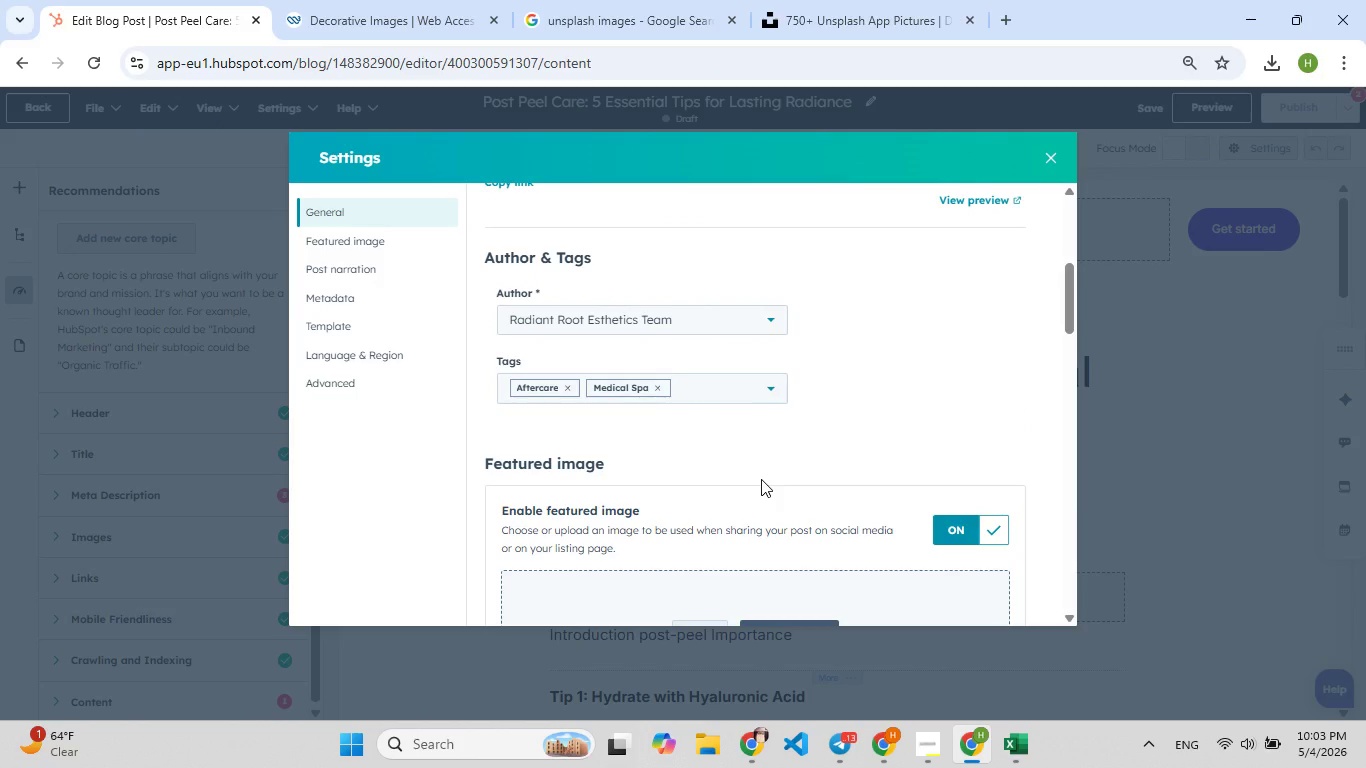 
wait(11.56)
 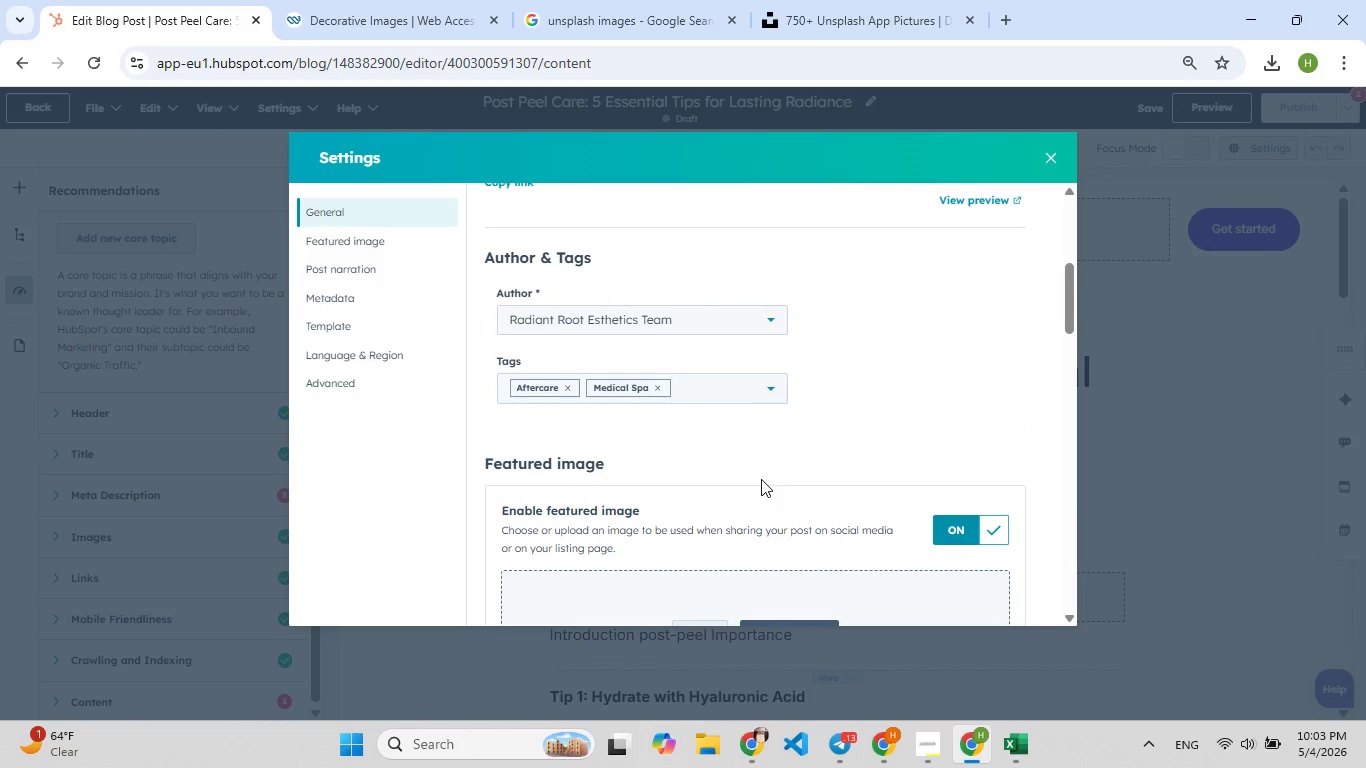 
left_click([1048, 160])
 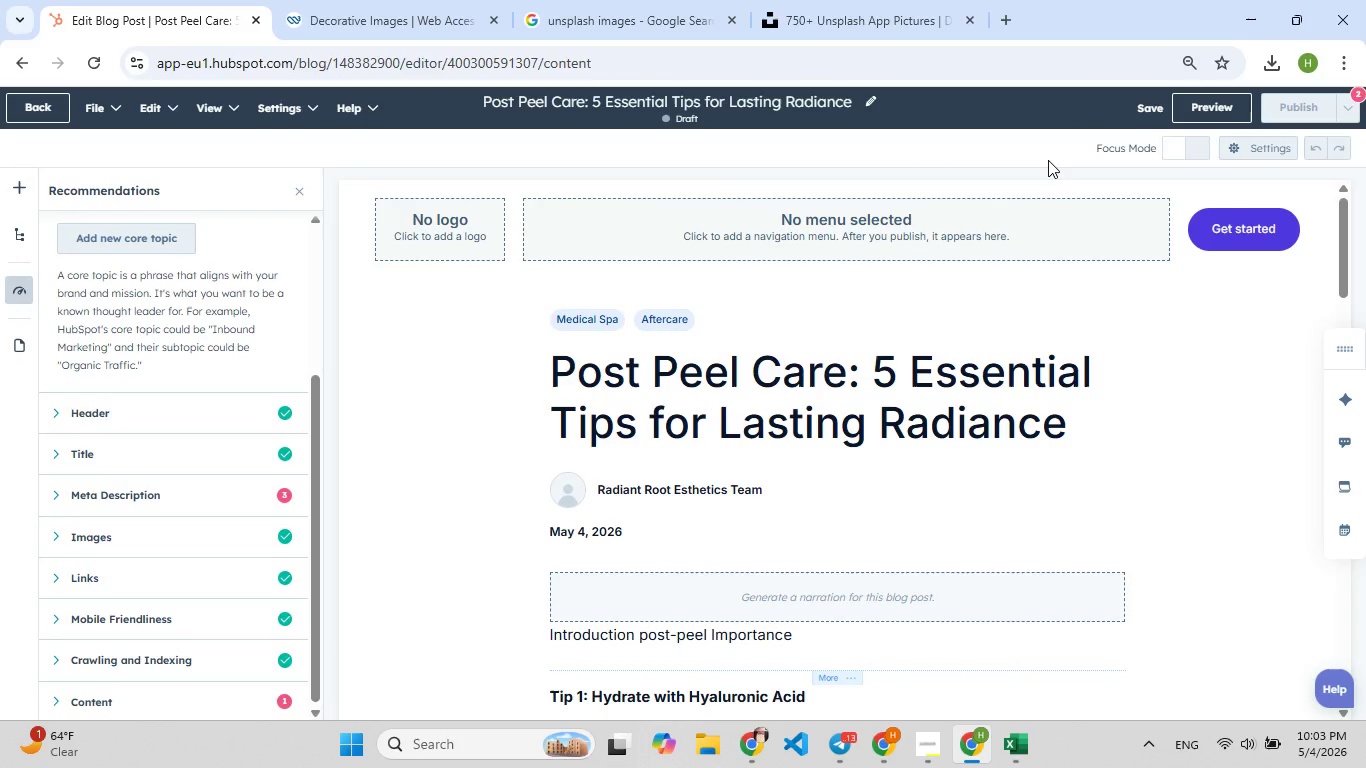 
wait(15.27)
 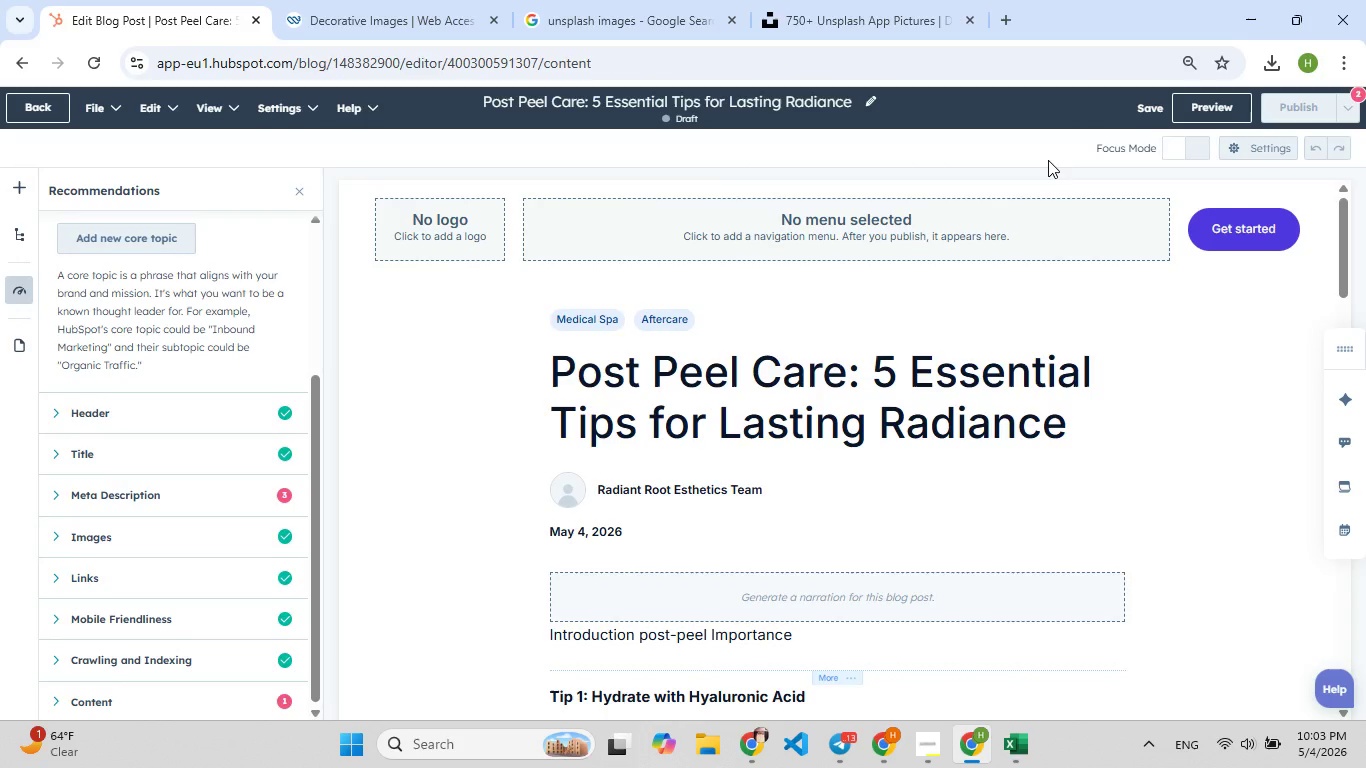 
left_click([1359, 109])
 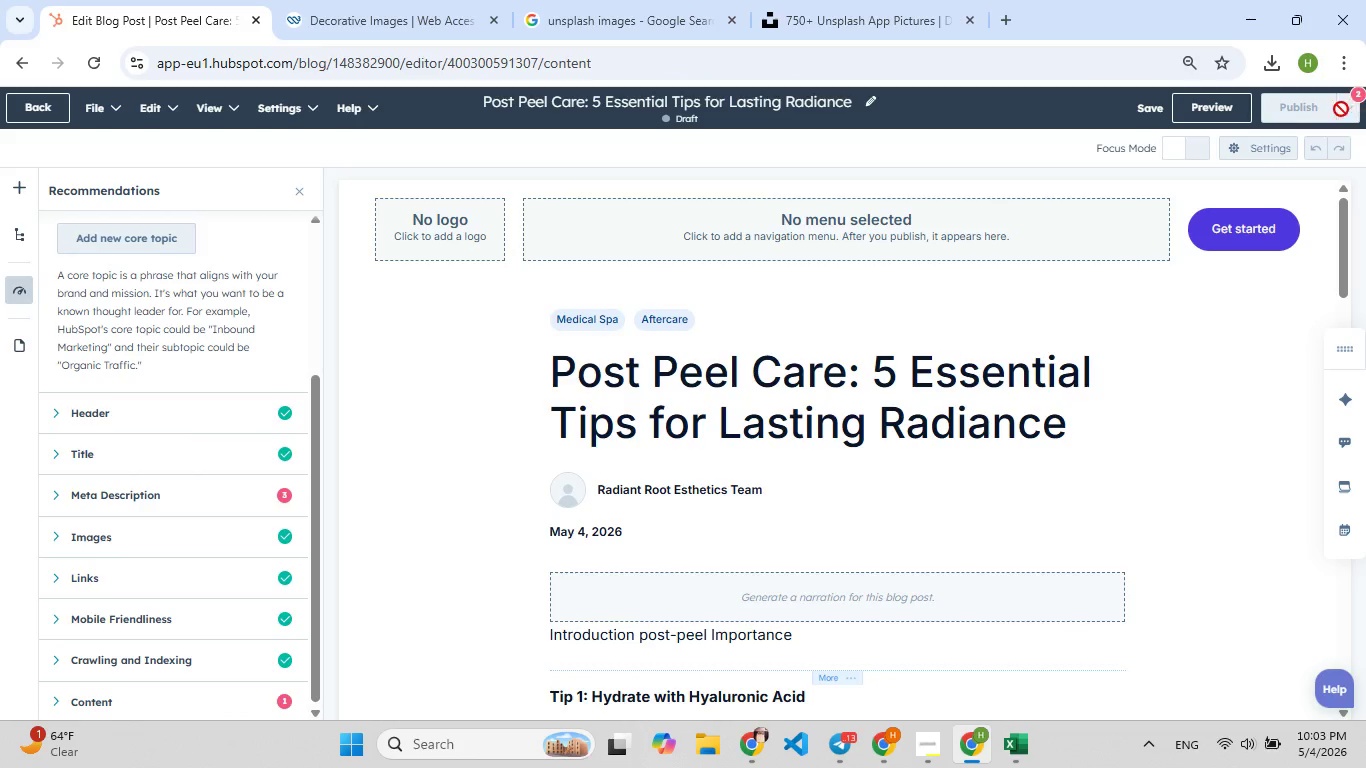 
mouse_move([1314, 109])
 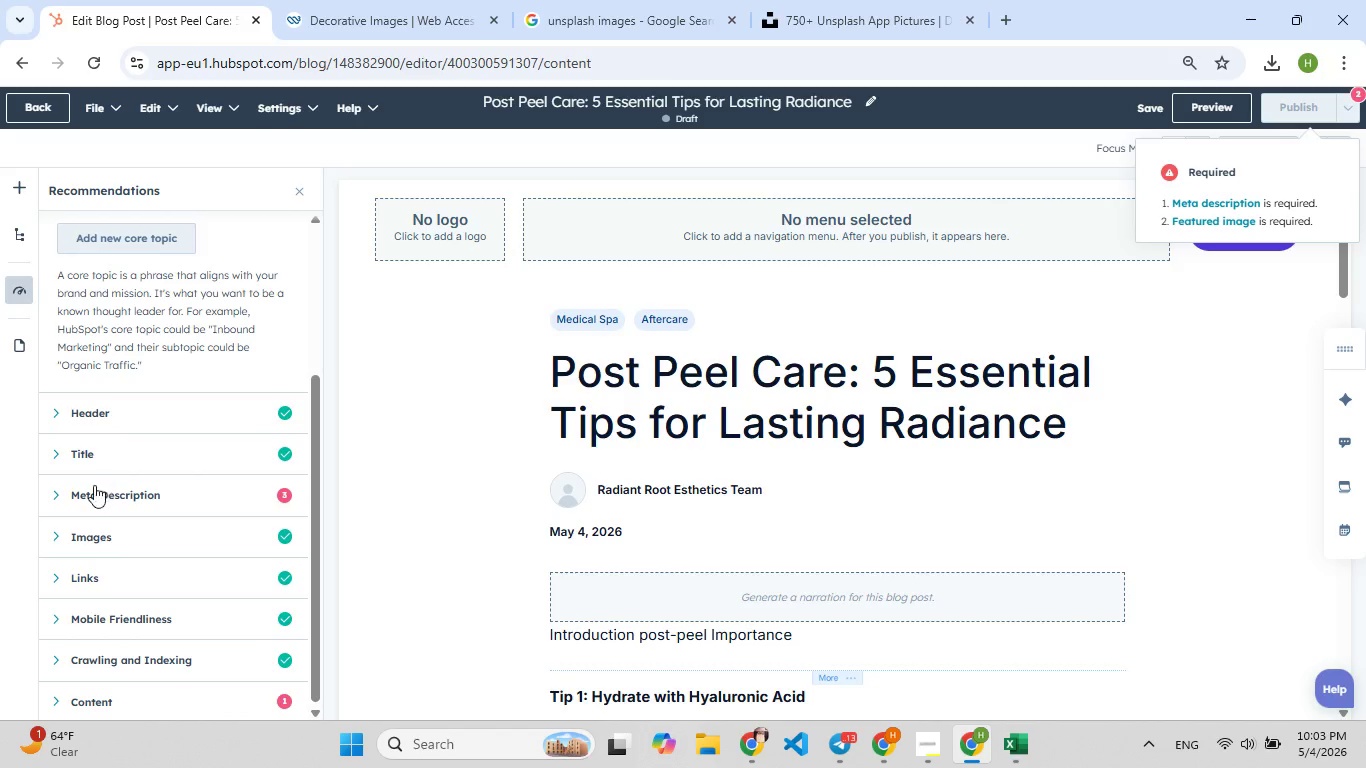 
left_click([93, 487])
 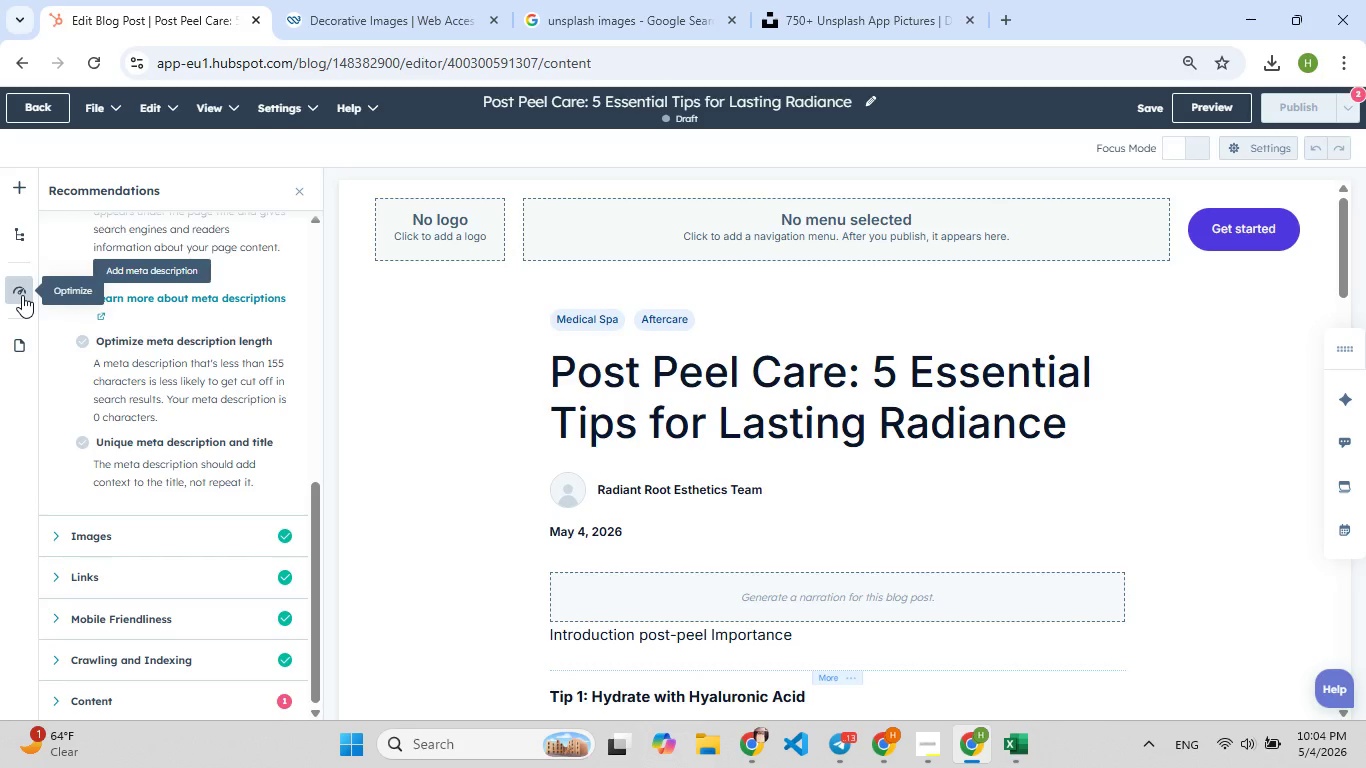 
wait(44.25)
 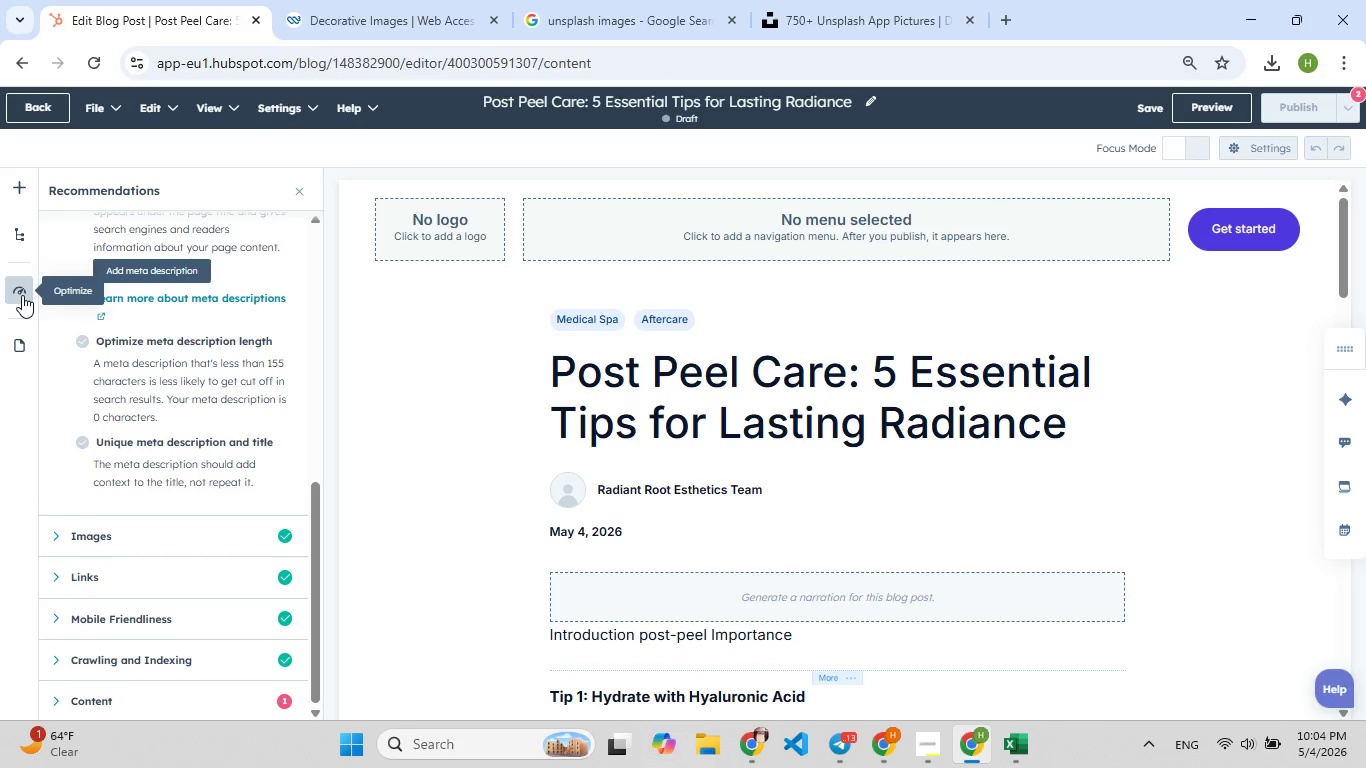 
left_click([183, 273])
 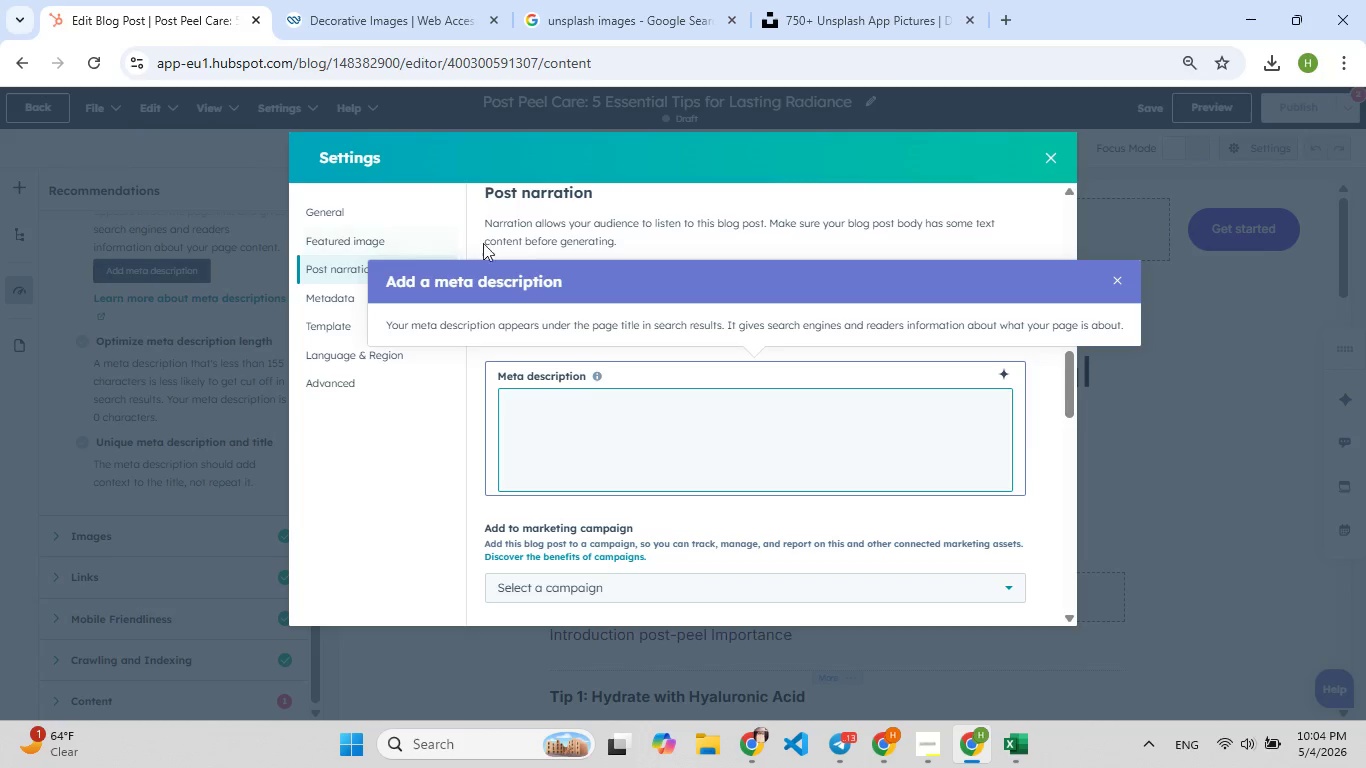 
type(Master post-peel recovery wiy[F9])
key(Backspace)
type(th[F7] 5 expert to)
key(Backspace)
type([F9]ips from Radiant Root Med So[F9])
key(Backspace)
type(pa. H[F7]ydrate, Calm )
 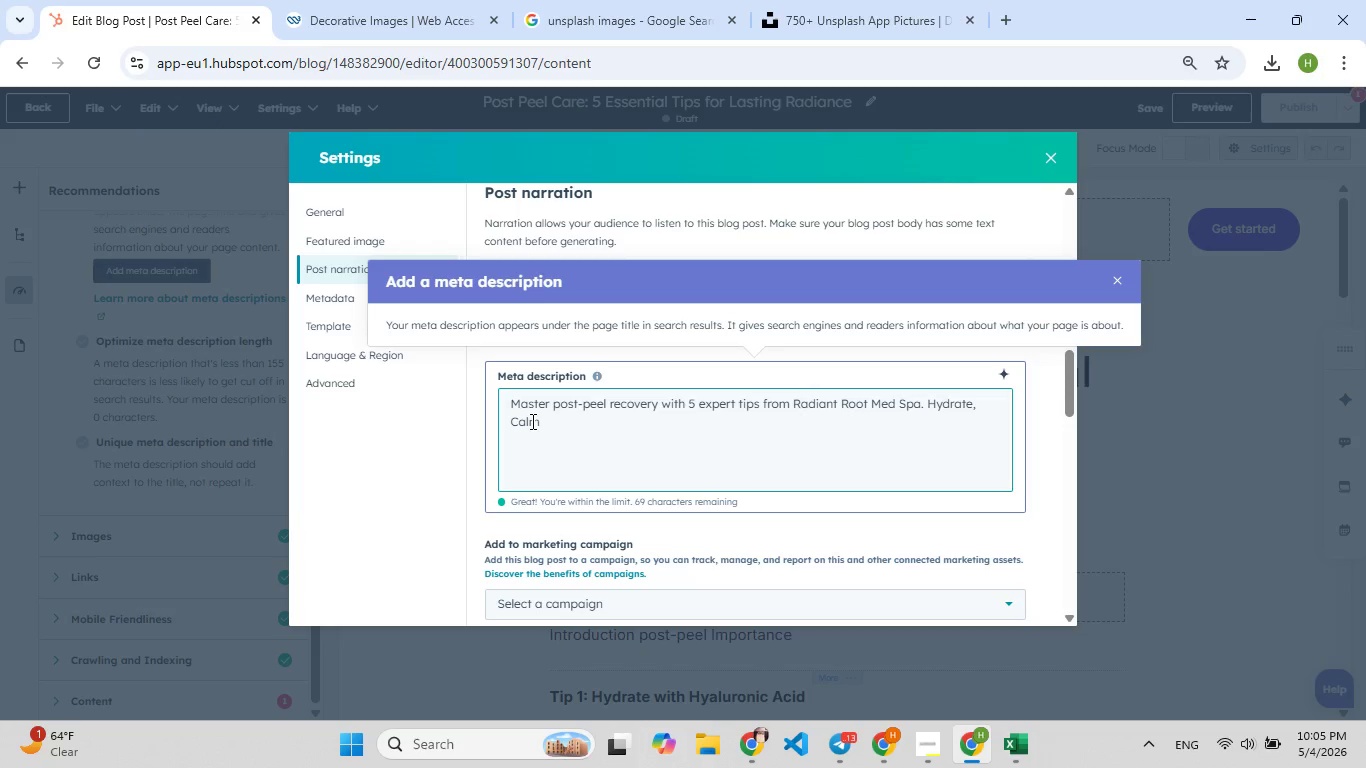 
type(inflammation , and protect your g[F8]low for lastin[F8]g radiance.)
 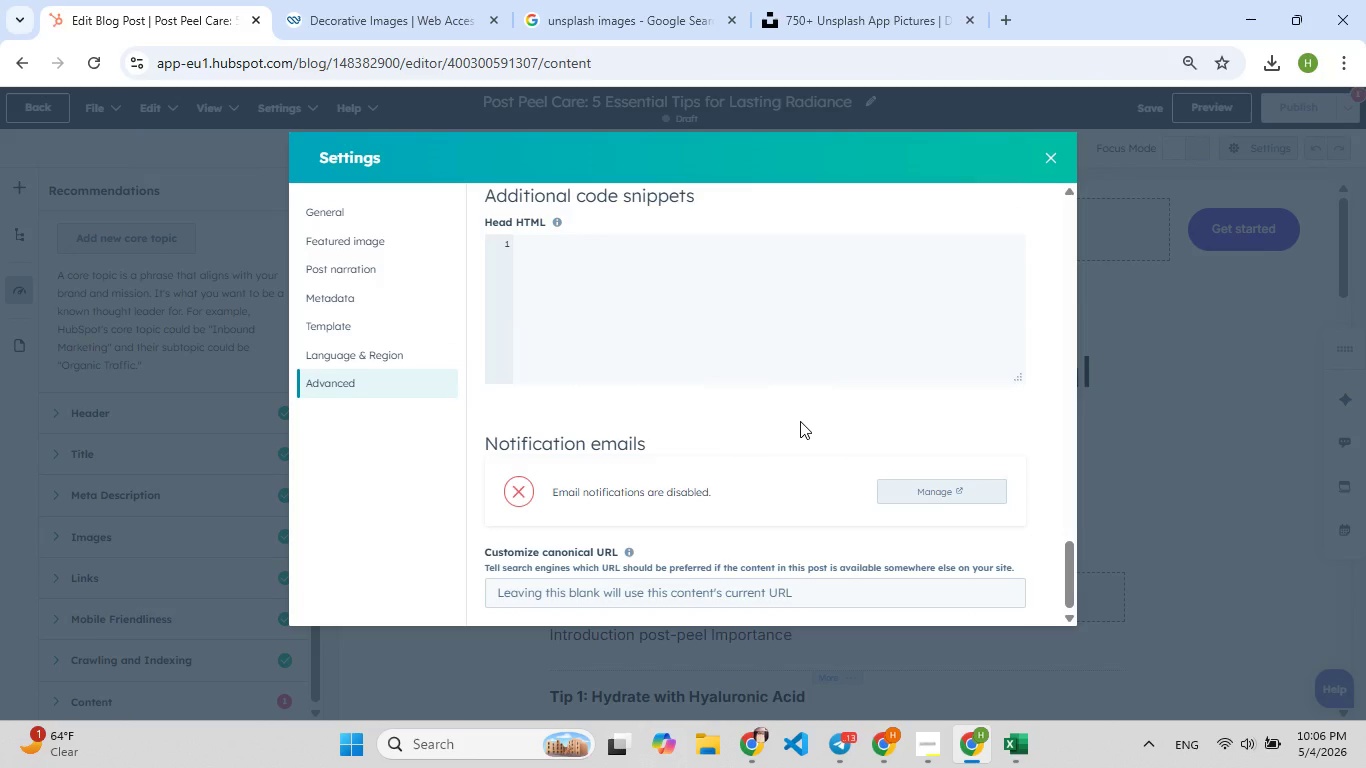 
wait(18.05)
 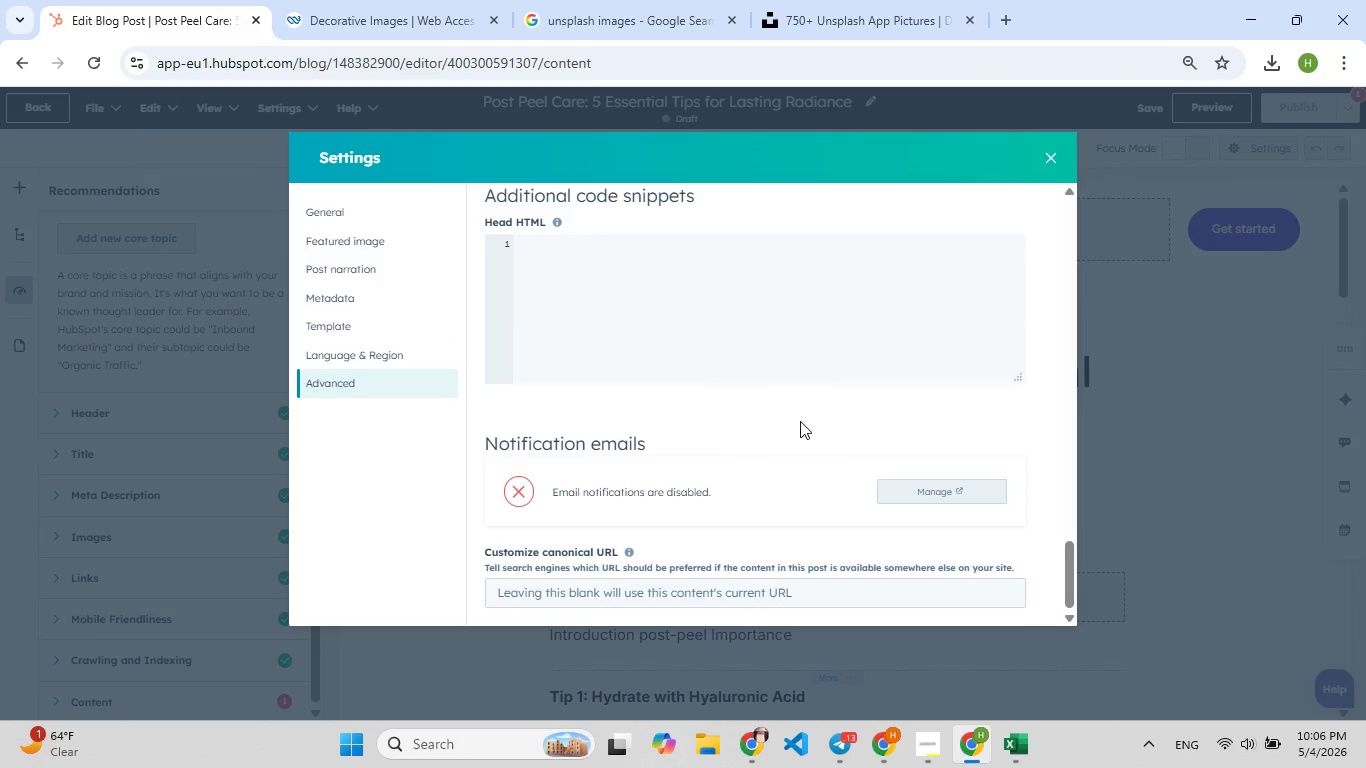 
left_click([1048, 155])
 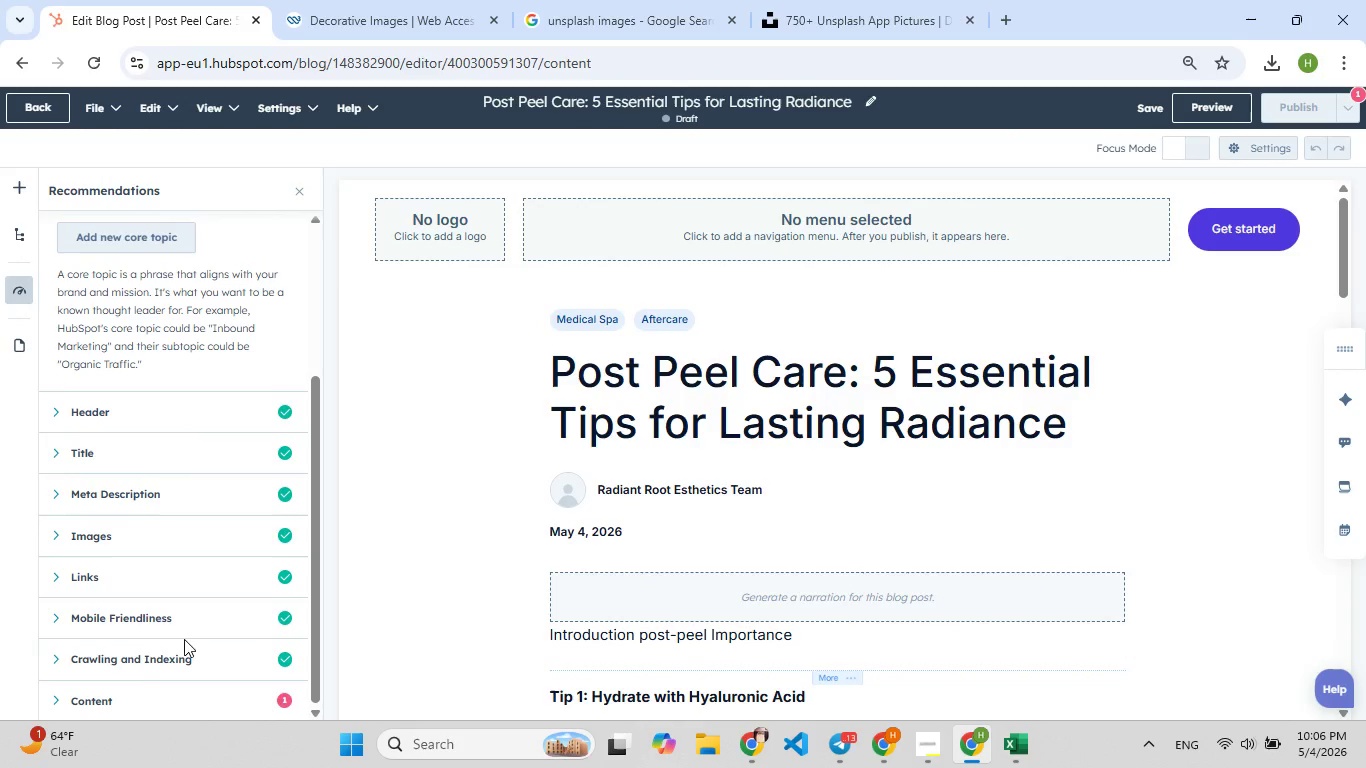 
left_click([112, 699])
 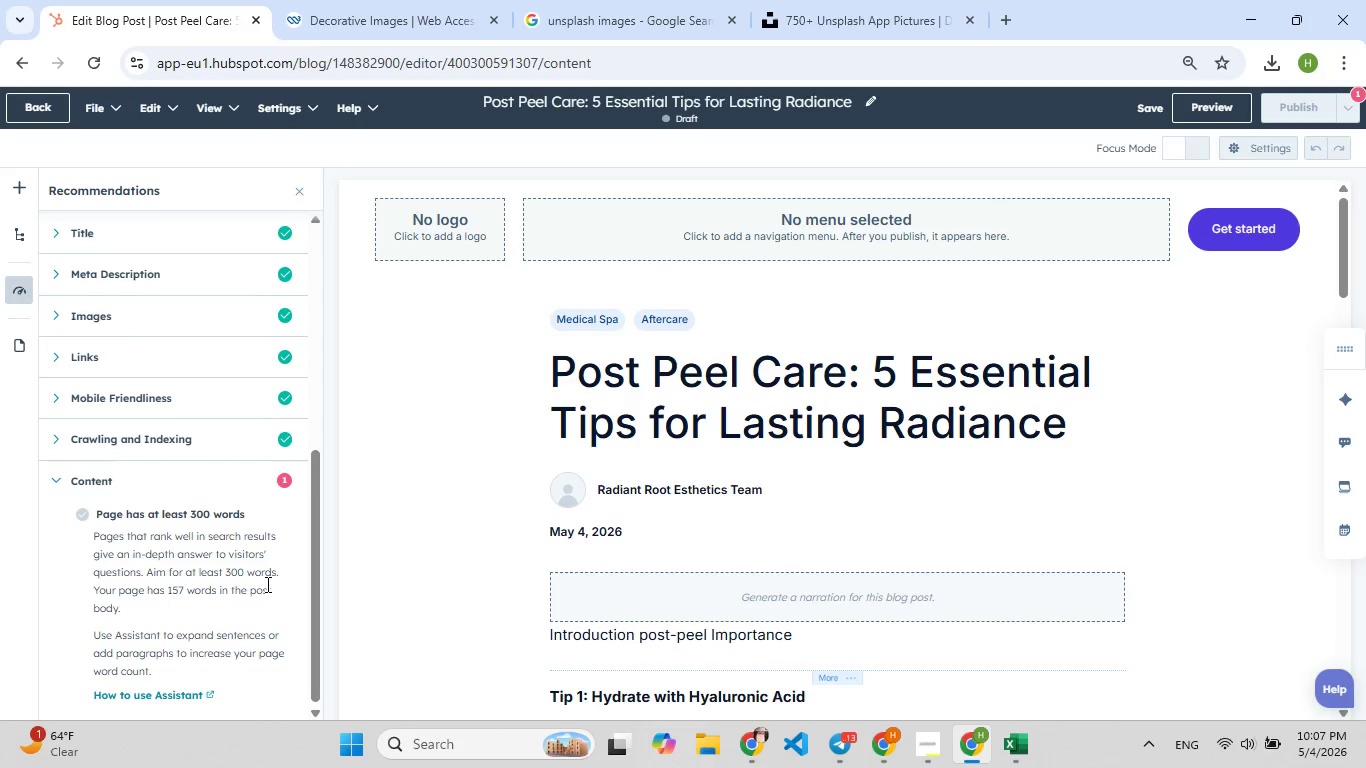 
wait(49.45)
 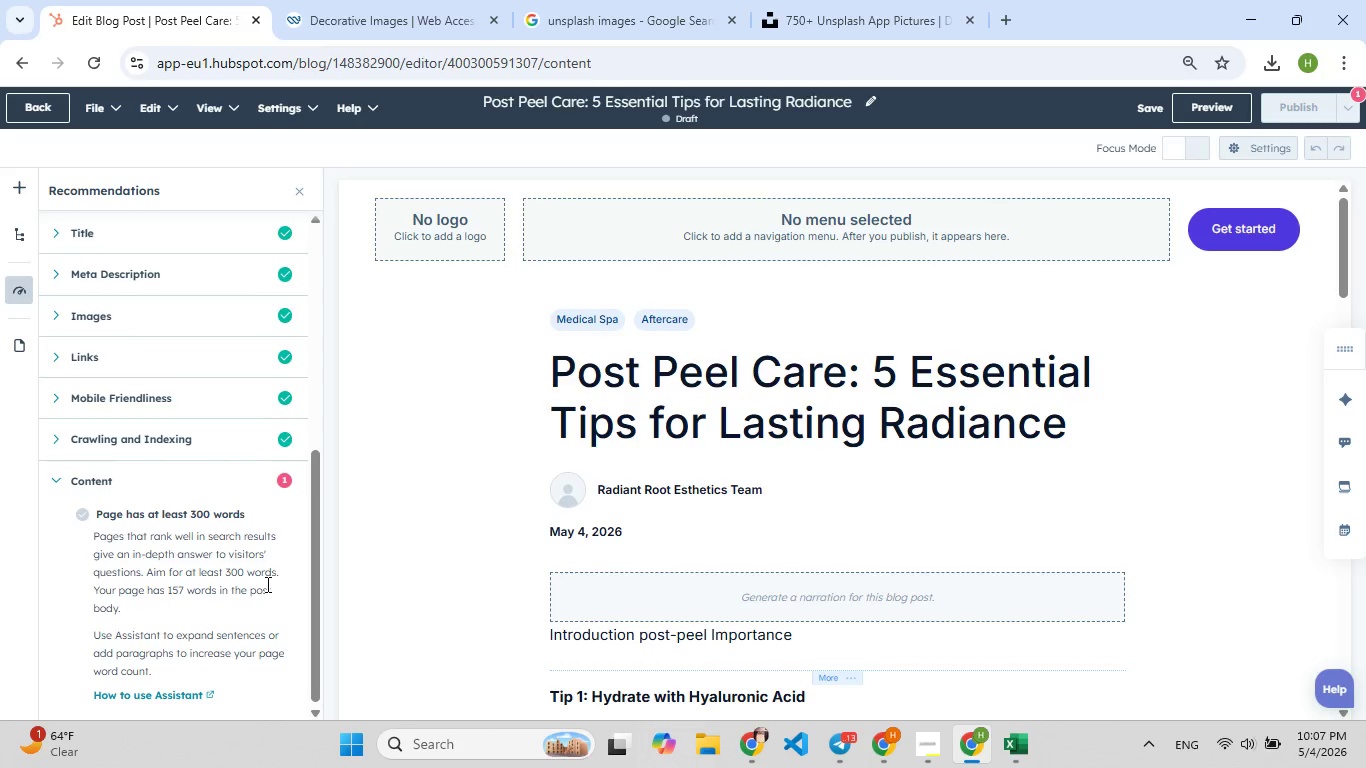 
left_click([932, 750])